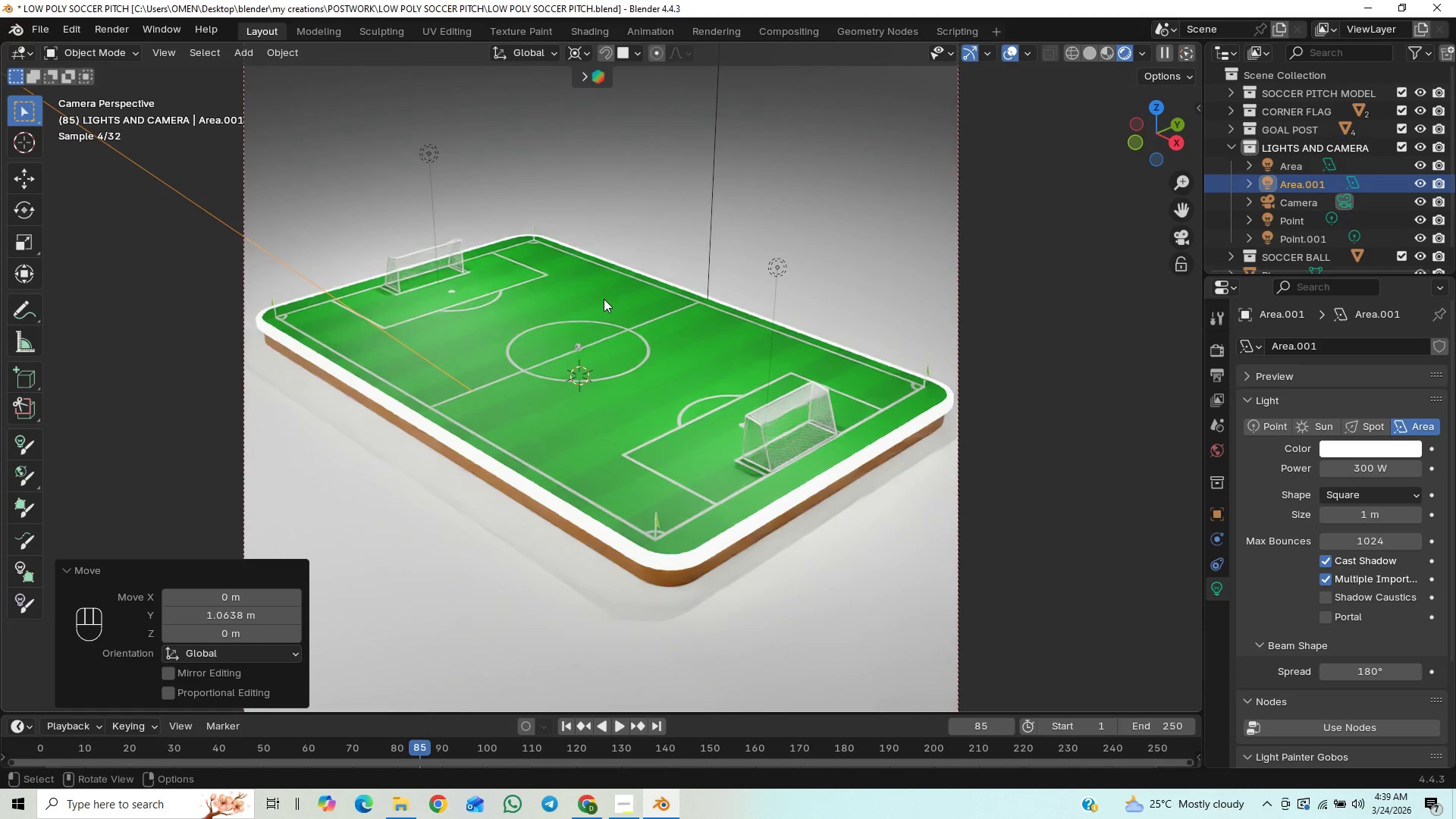 
scroll: coordinate [608, 300], scroll_direction: down, amount: 2.0
 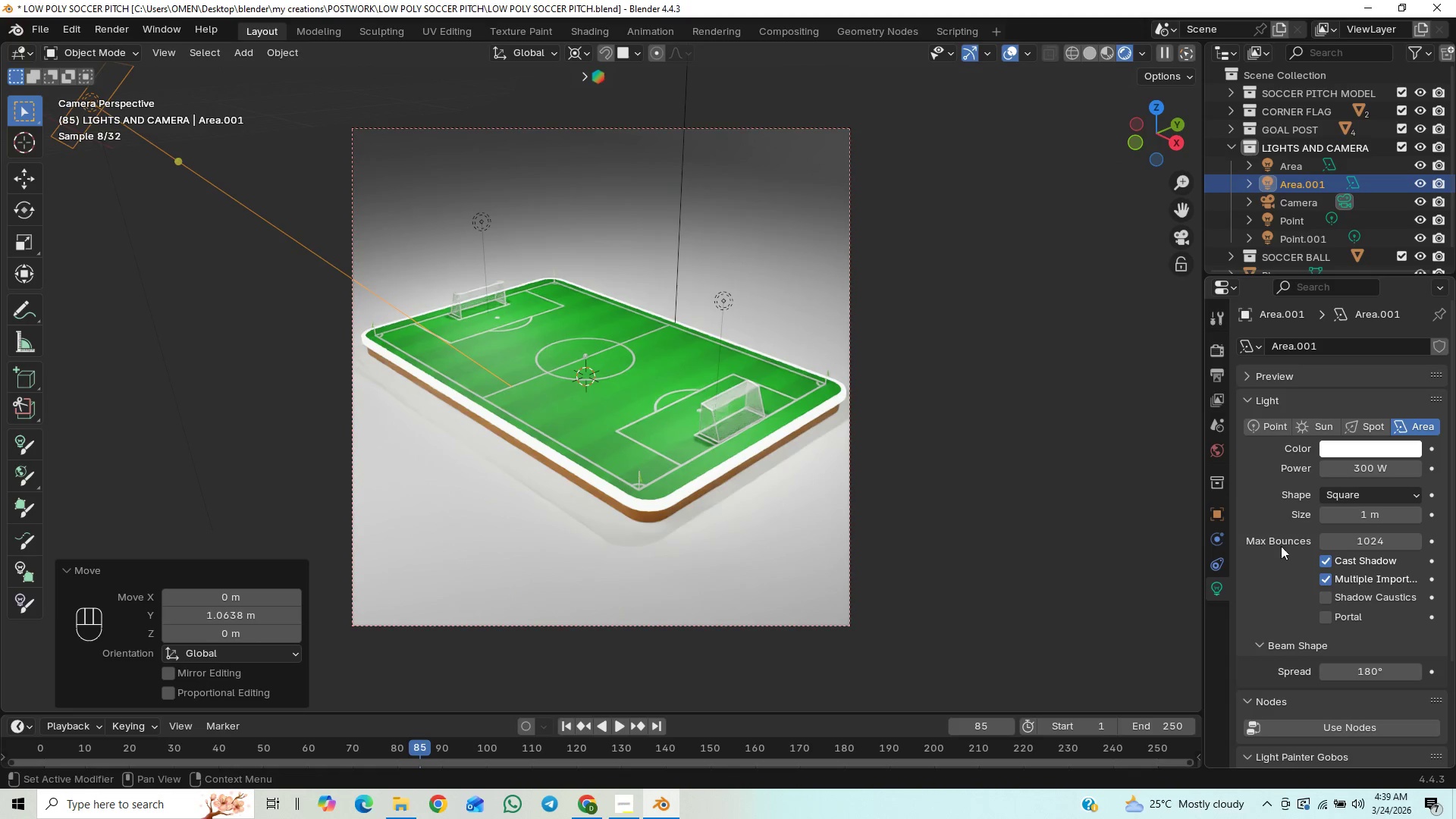 
left_click([1326, 564])
 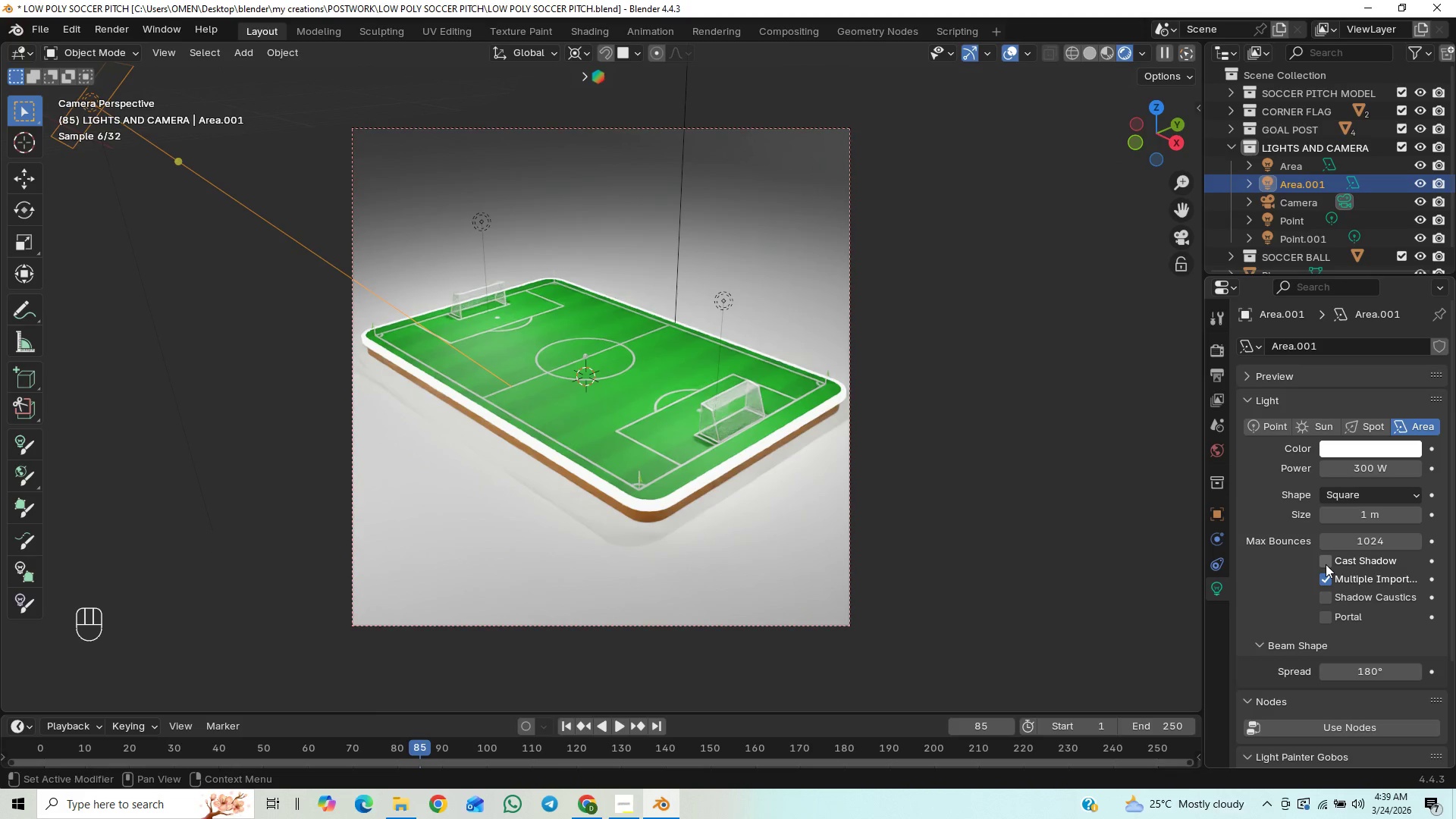 
left_click([1326, 564])
 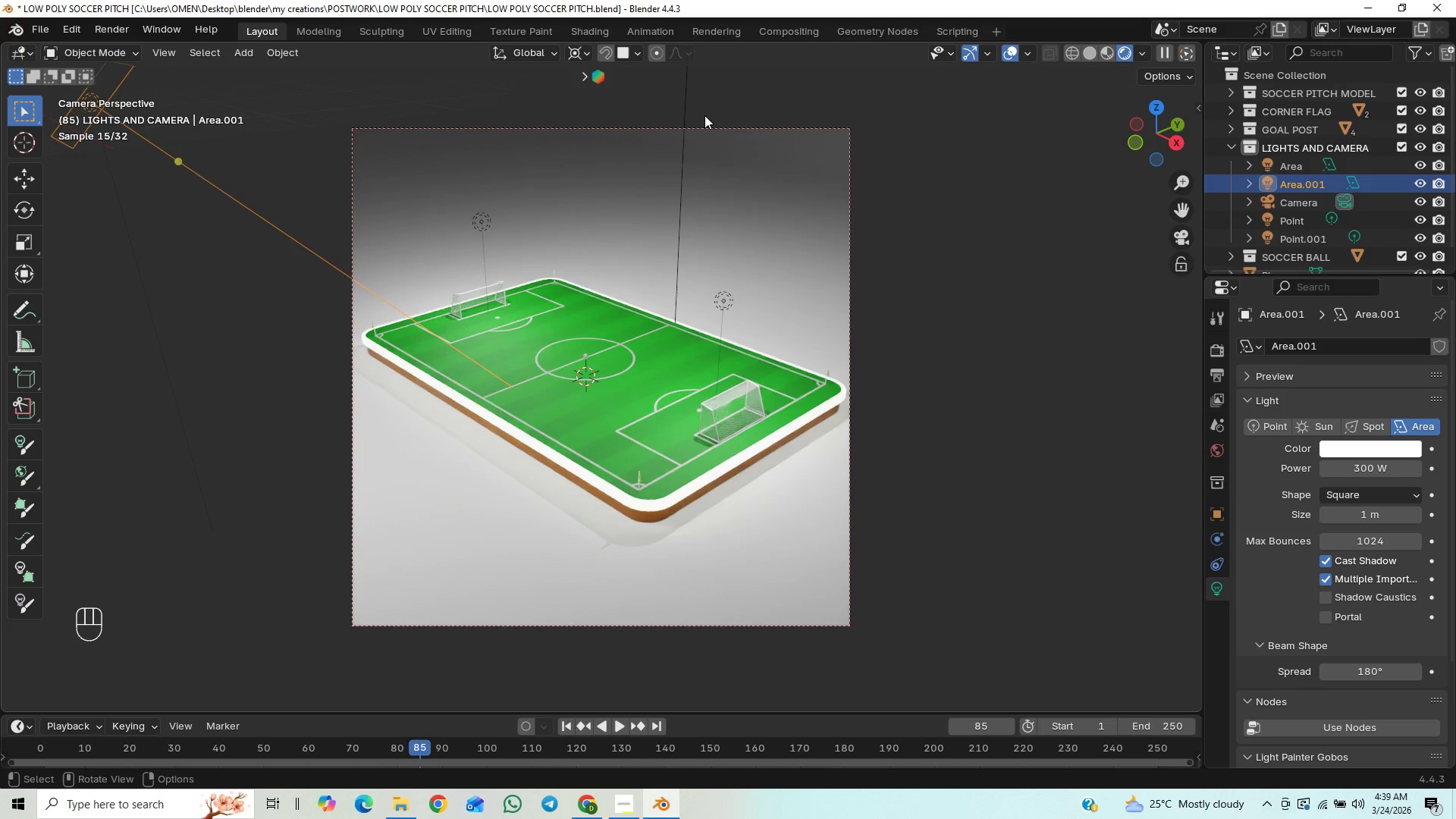 
left_click([679, 169])
 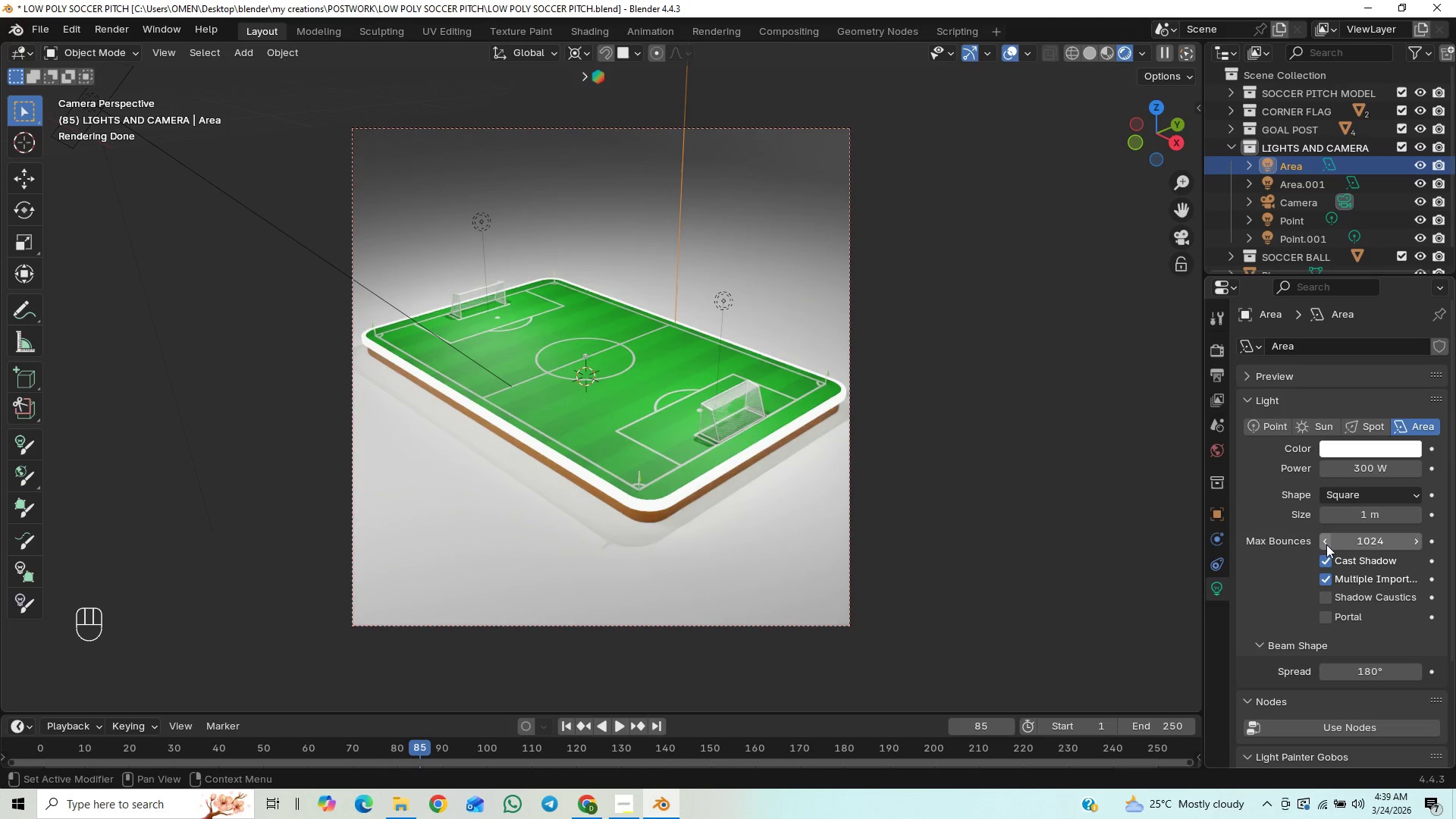 
left_click([1326, 566])
 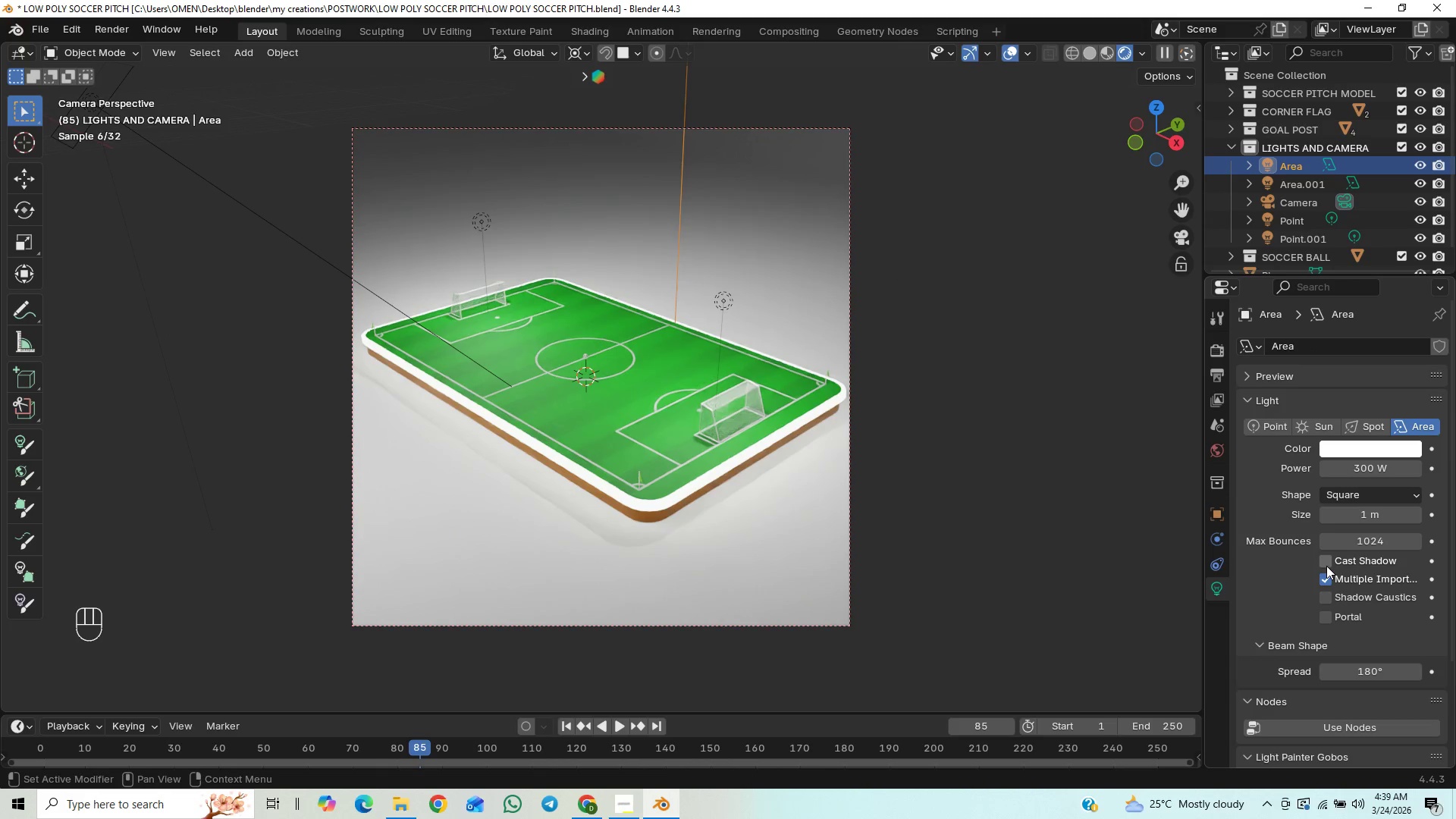 
left_click([1326, 566])
 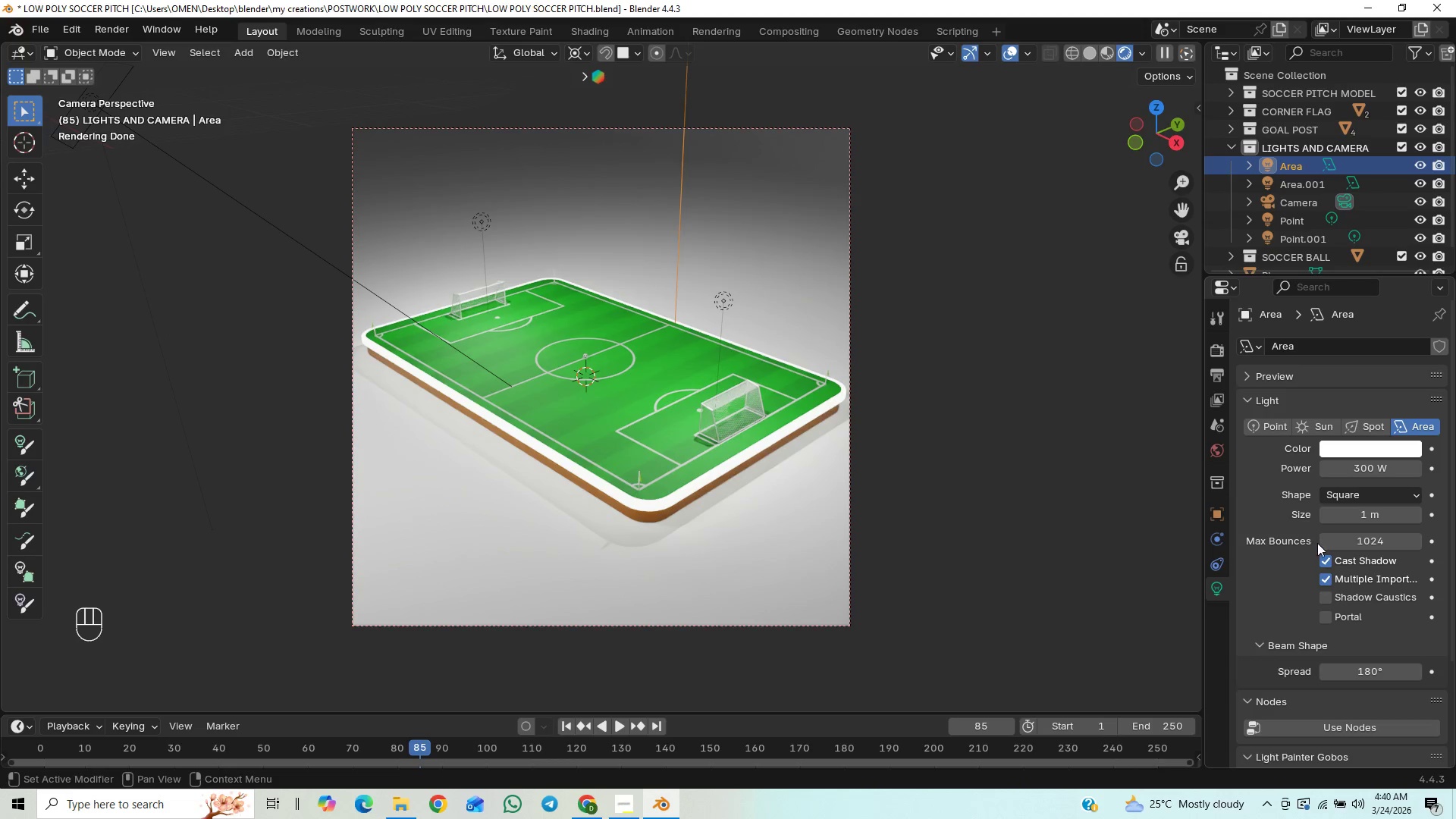 
wait(6.47)
 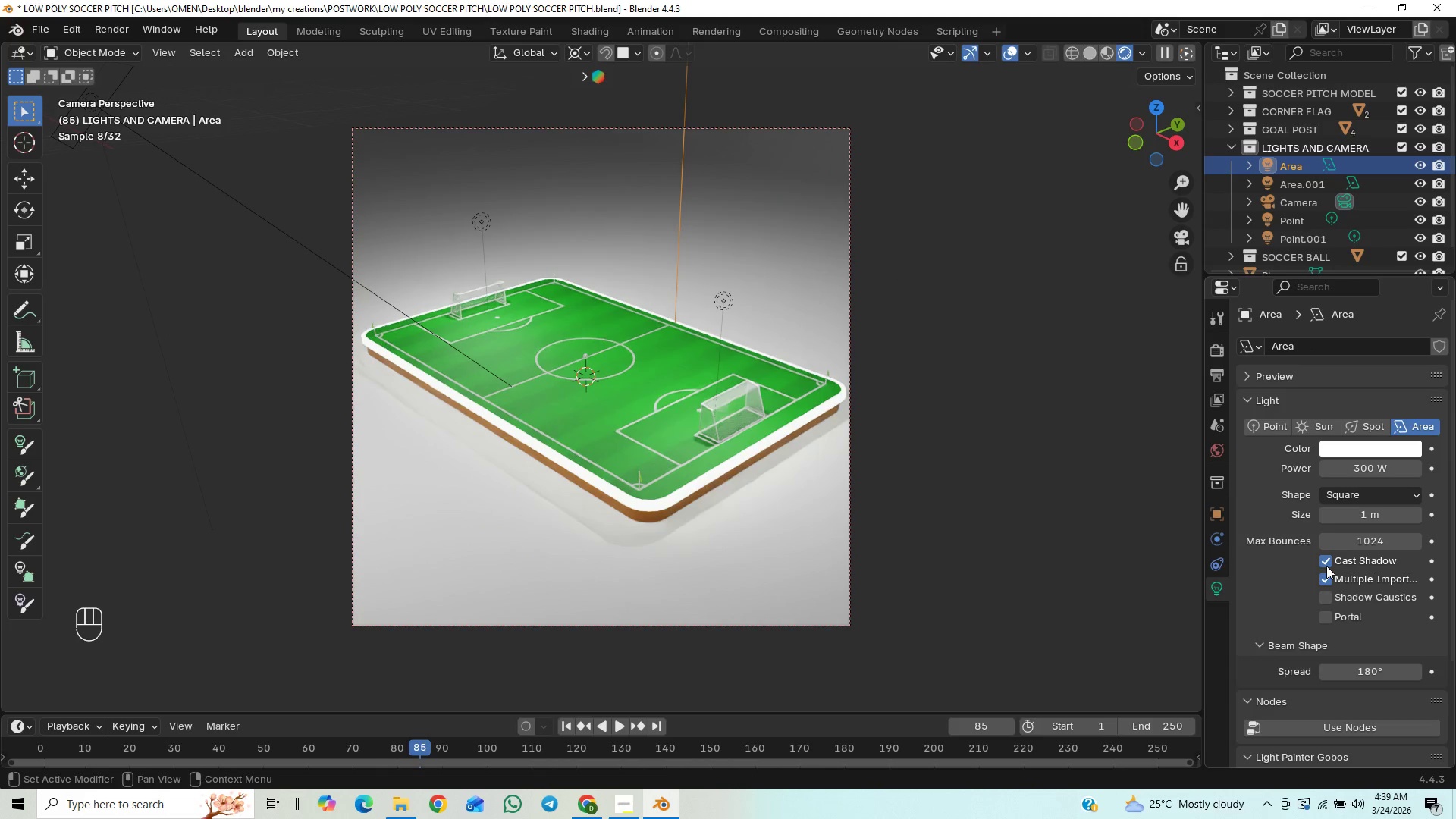 
left_click([1334, 562])
 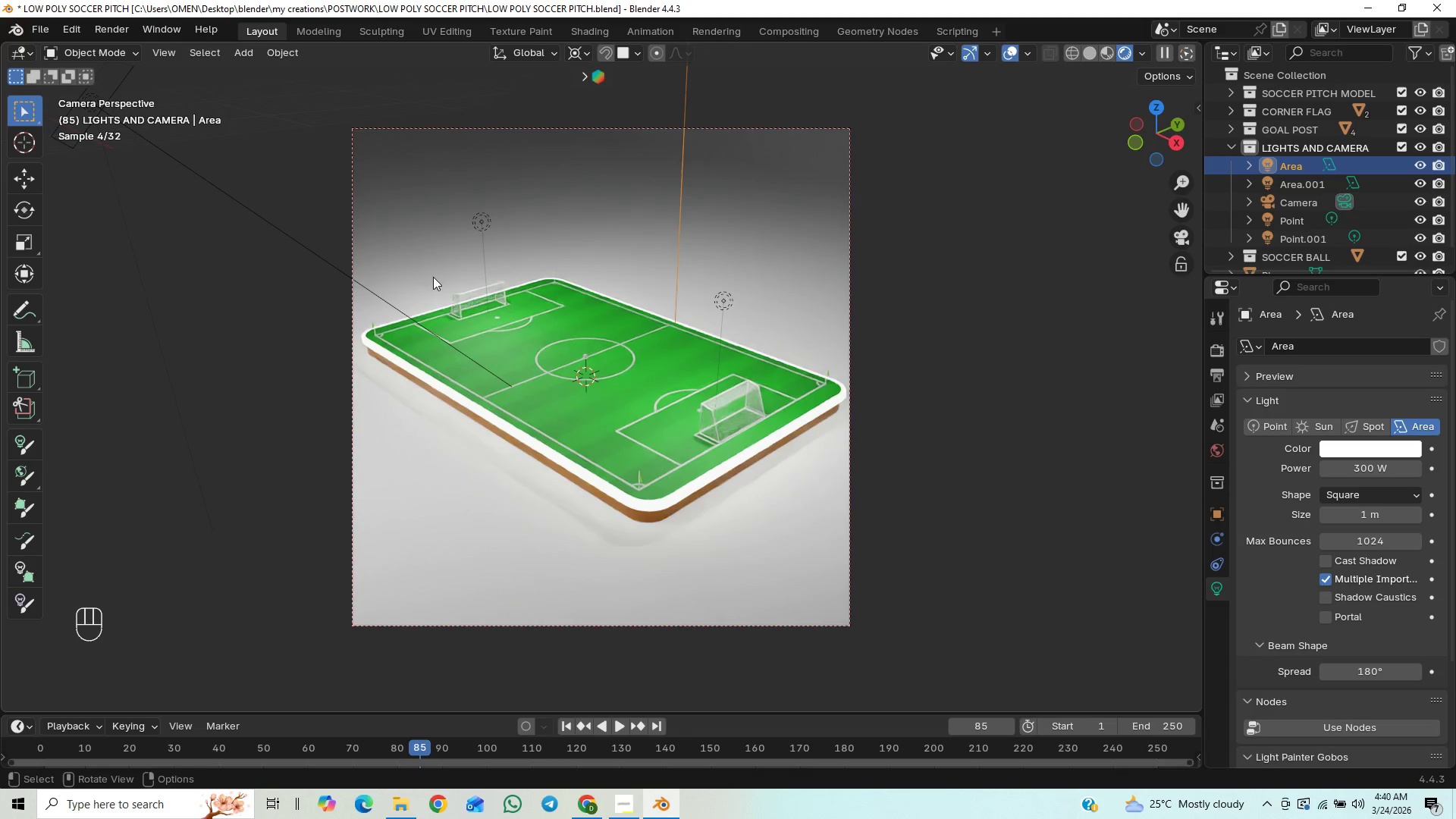 
left_click([369, 284])
 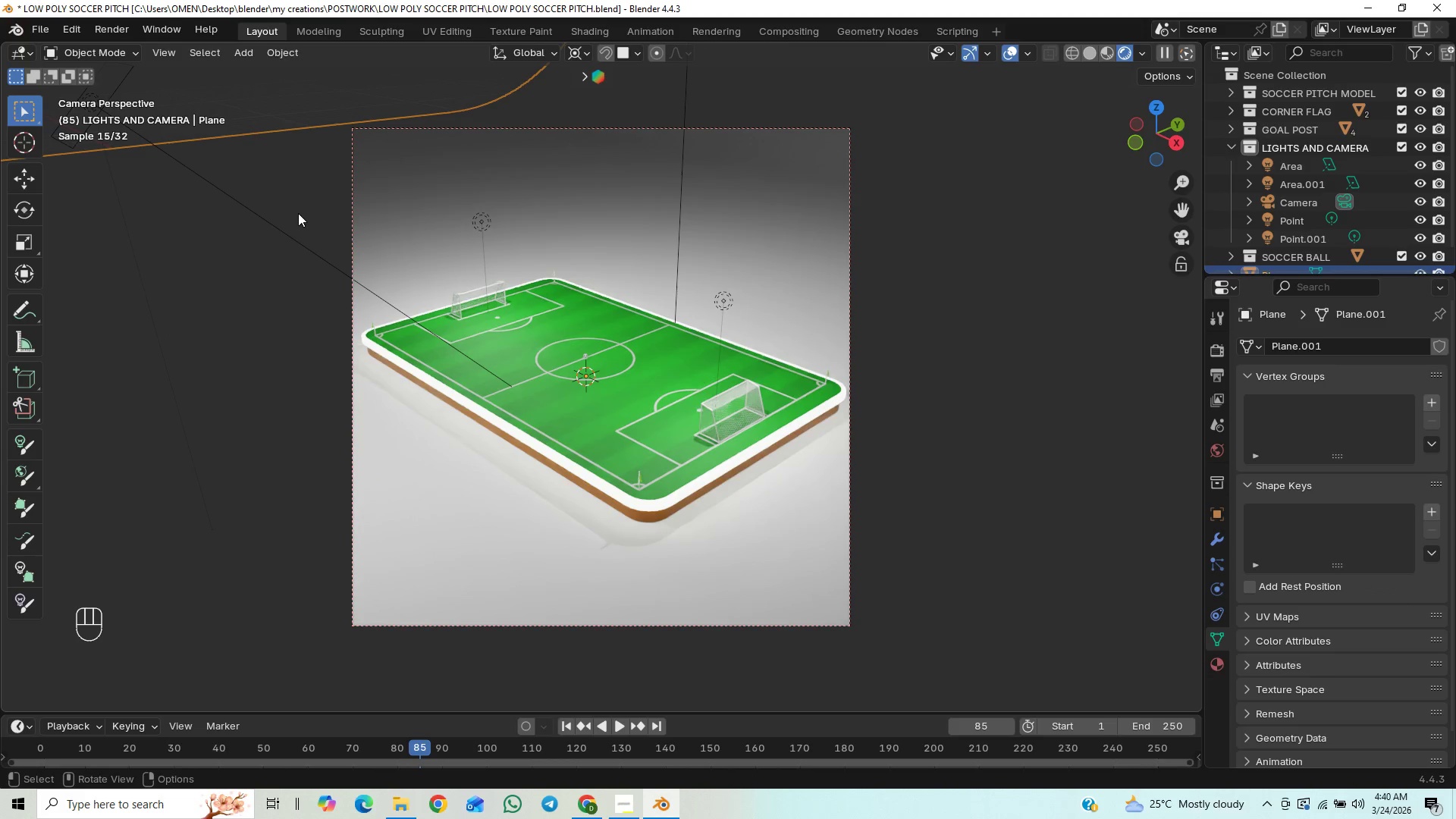 
left_click([281, 234])
 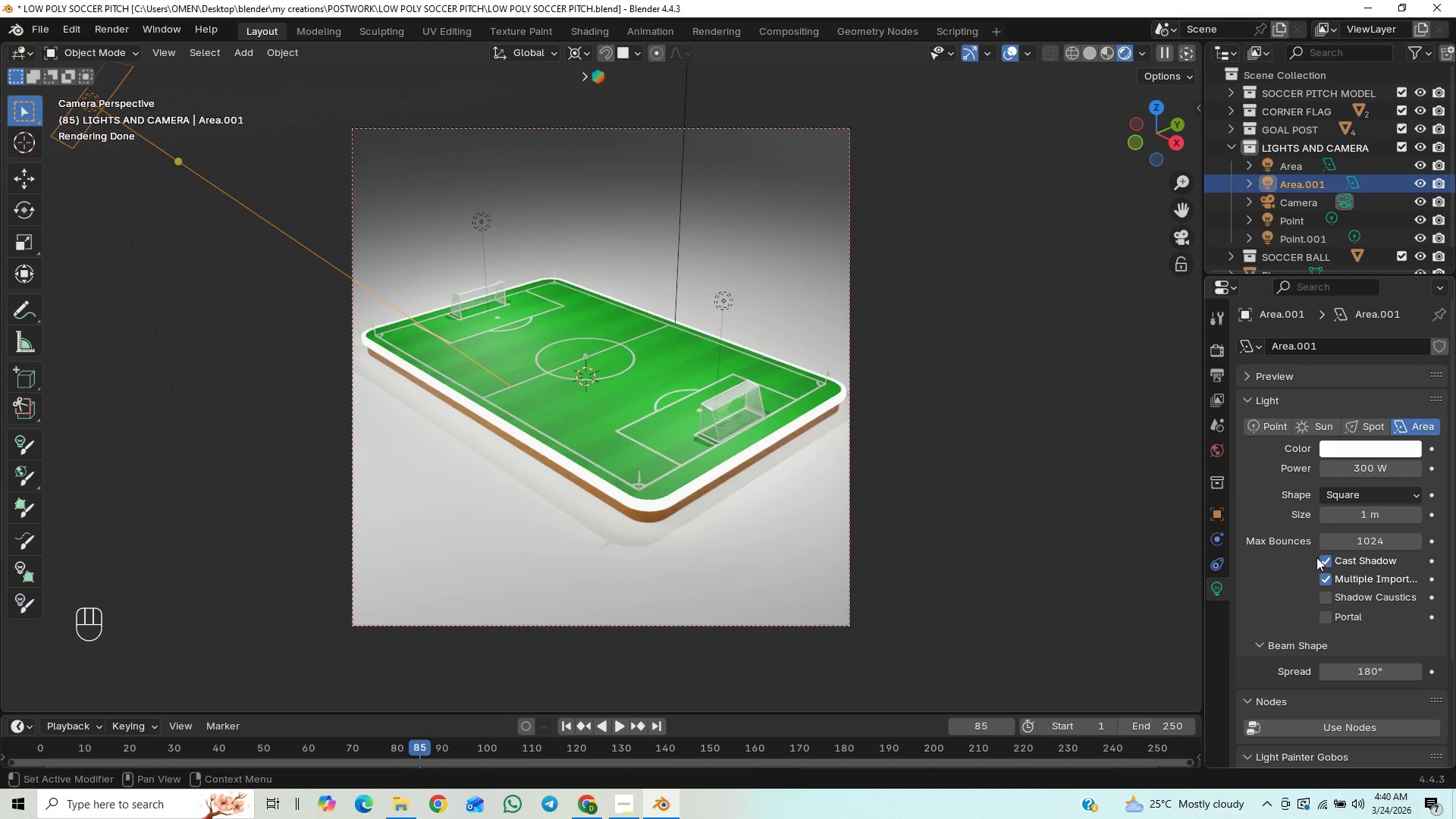 
left_click([1328, 563])
 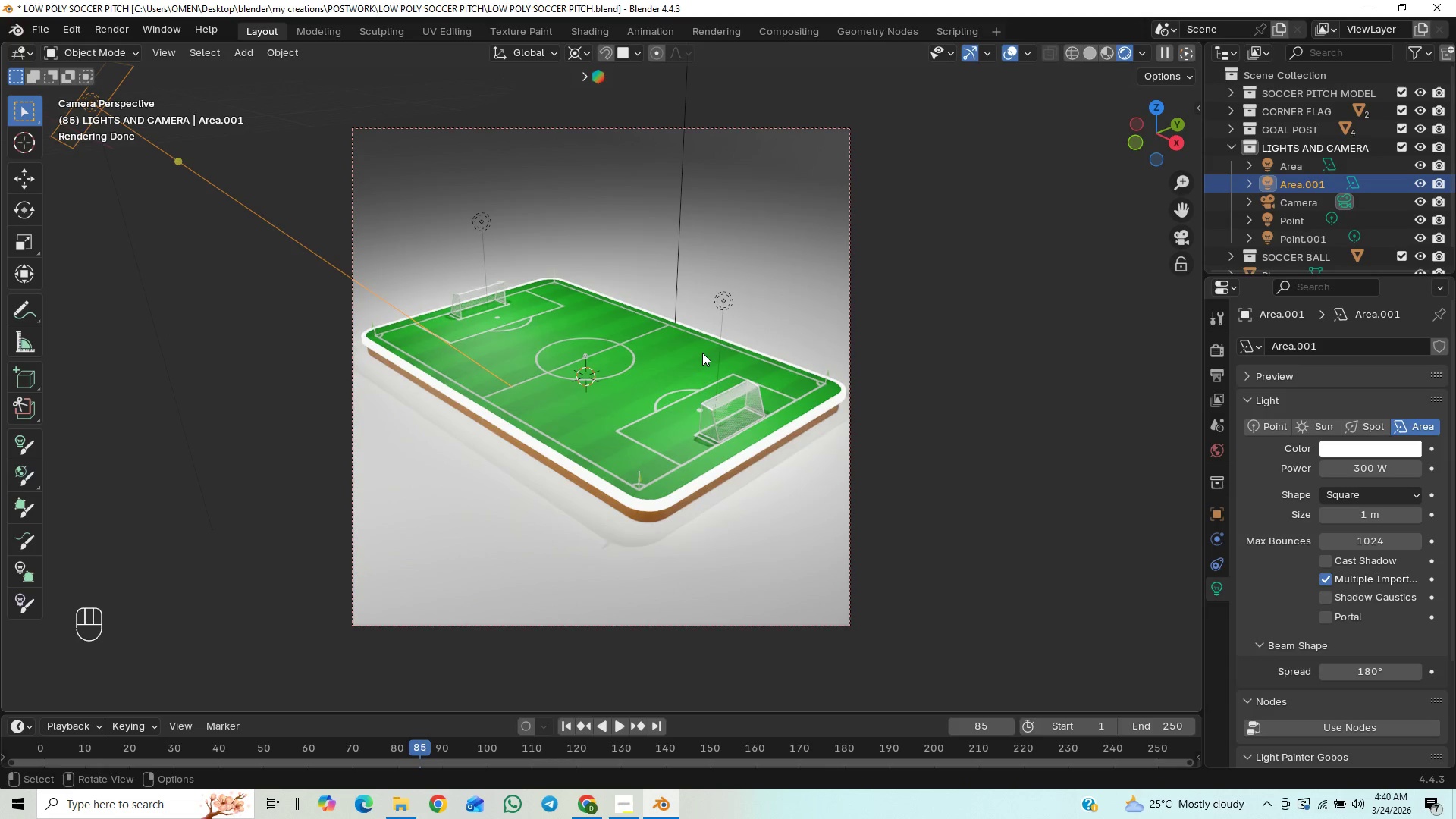 
wait(6.09)
 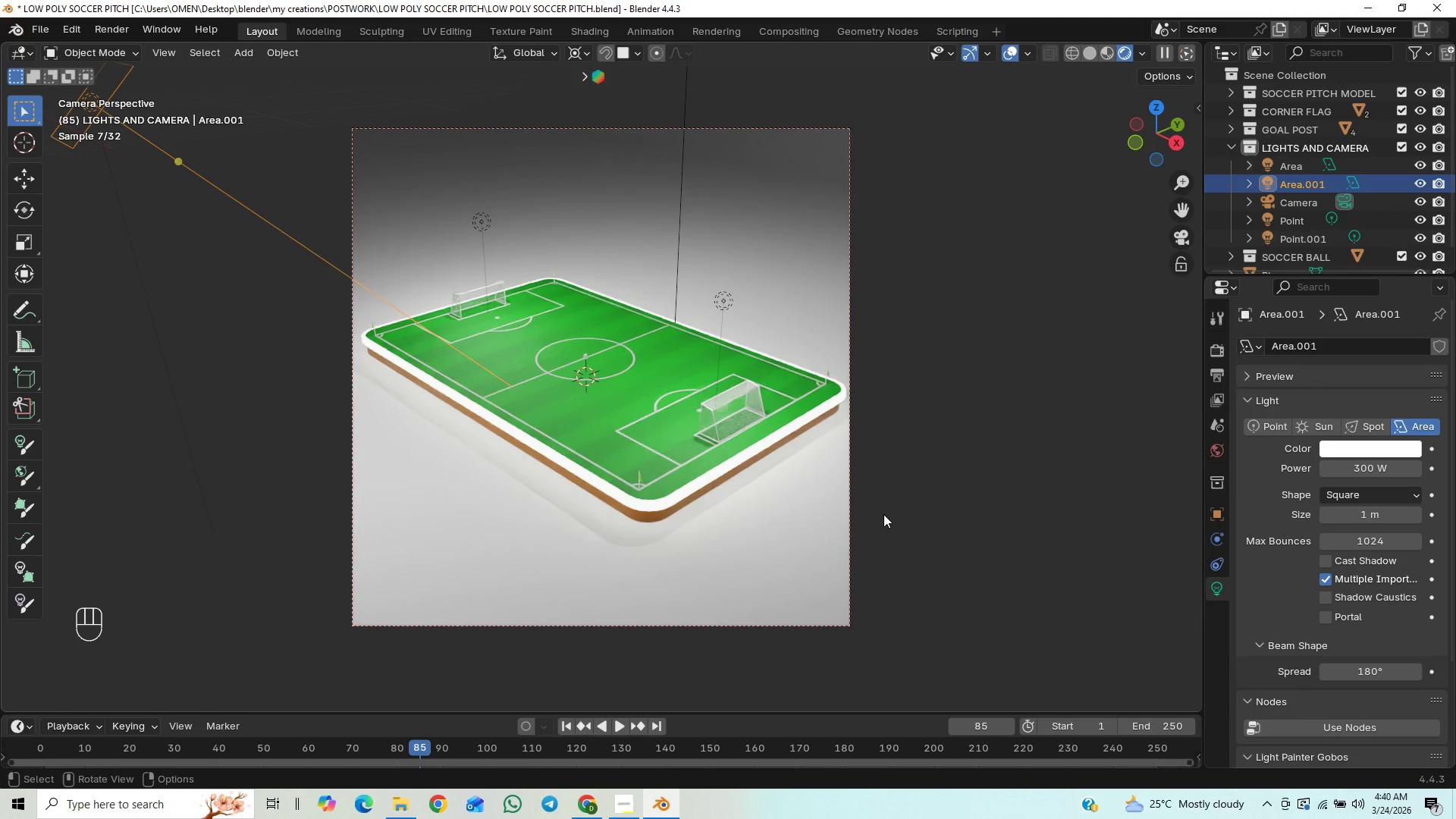 
left_click([1326, 557])
 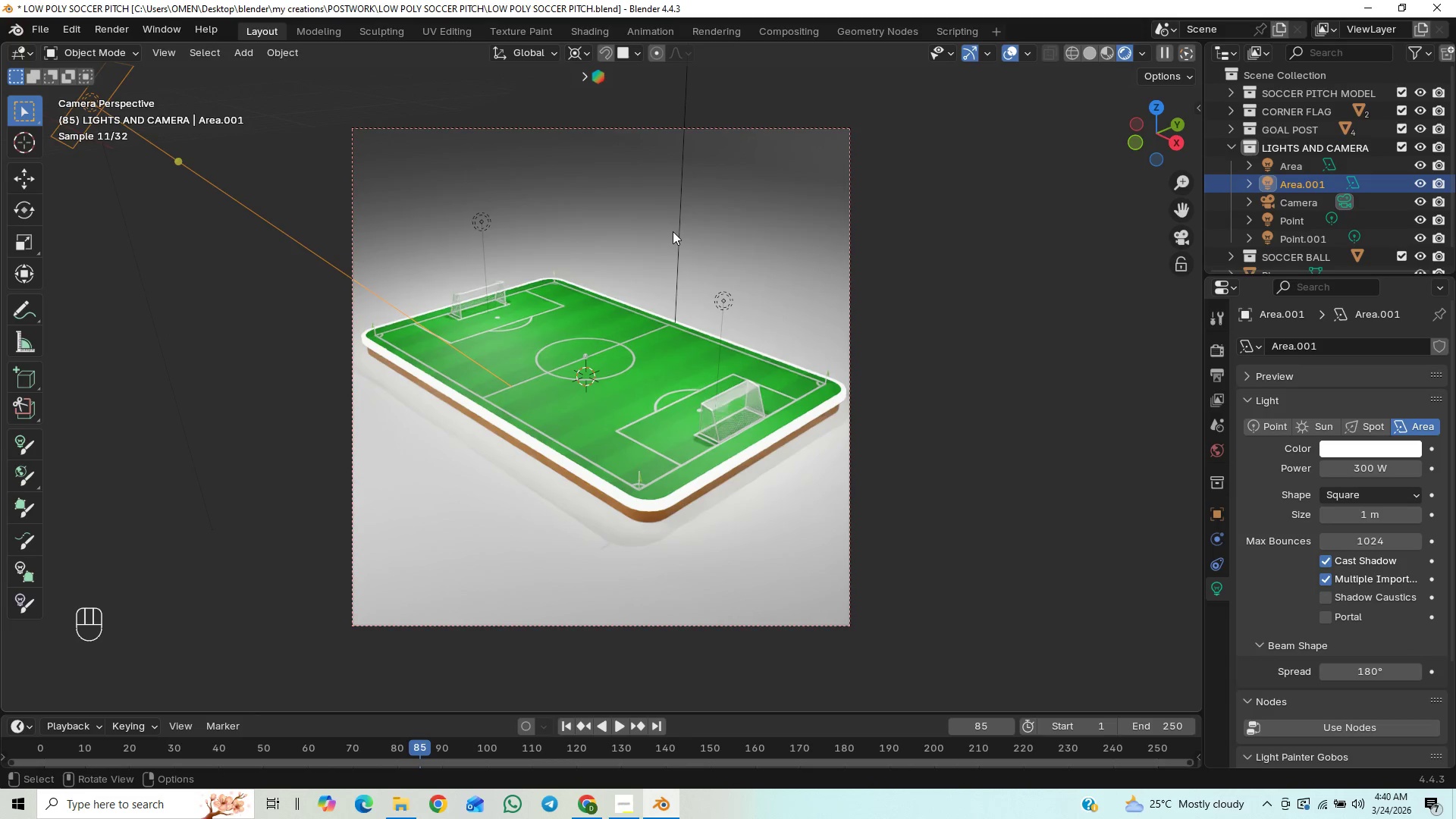 
left_click([678, 226])
 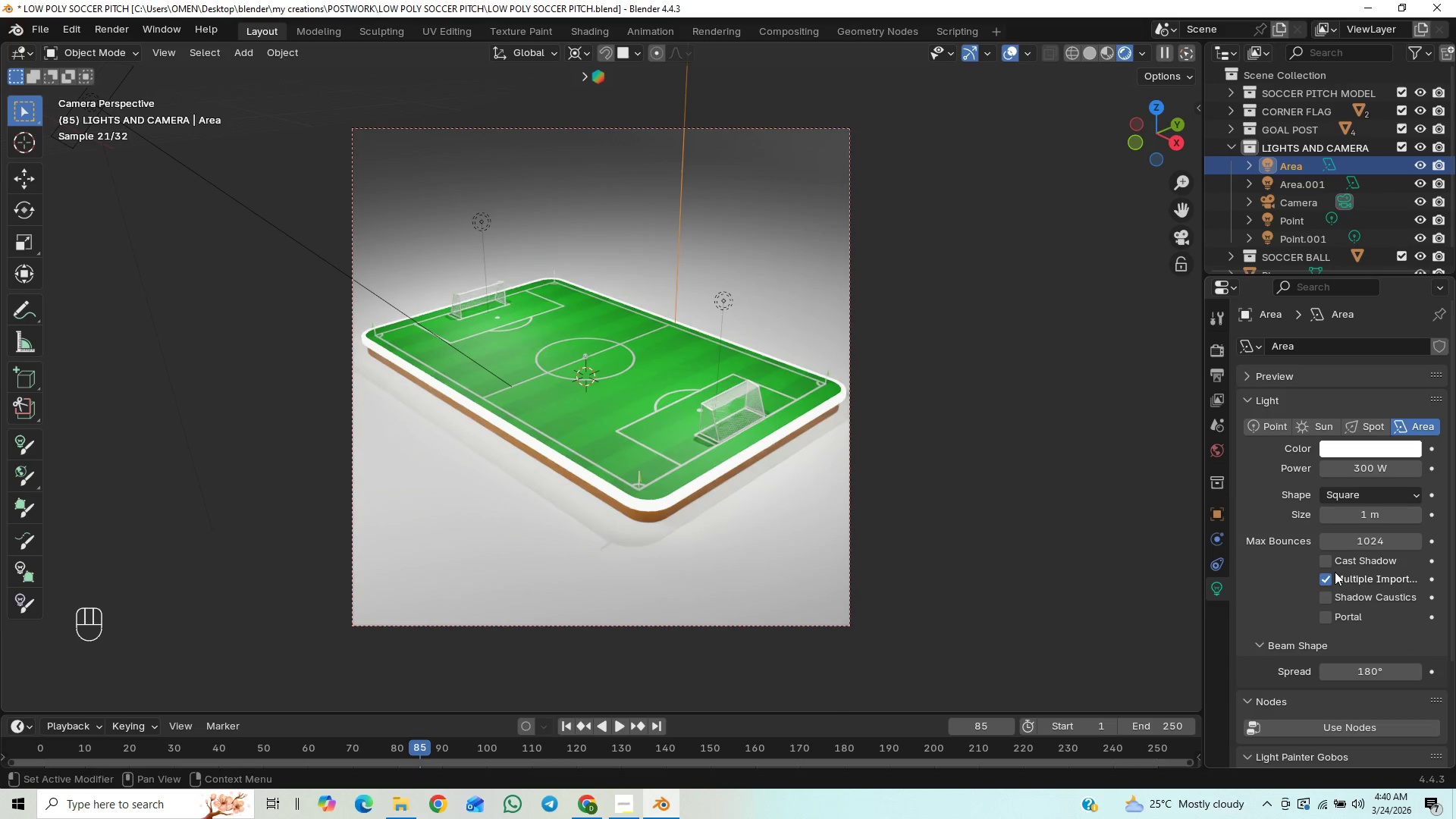 
left_click([1329, 561])
 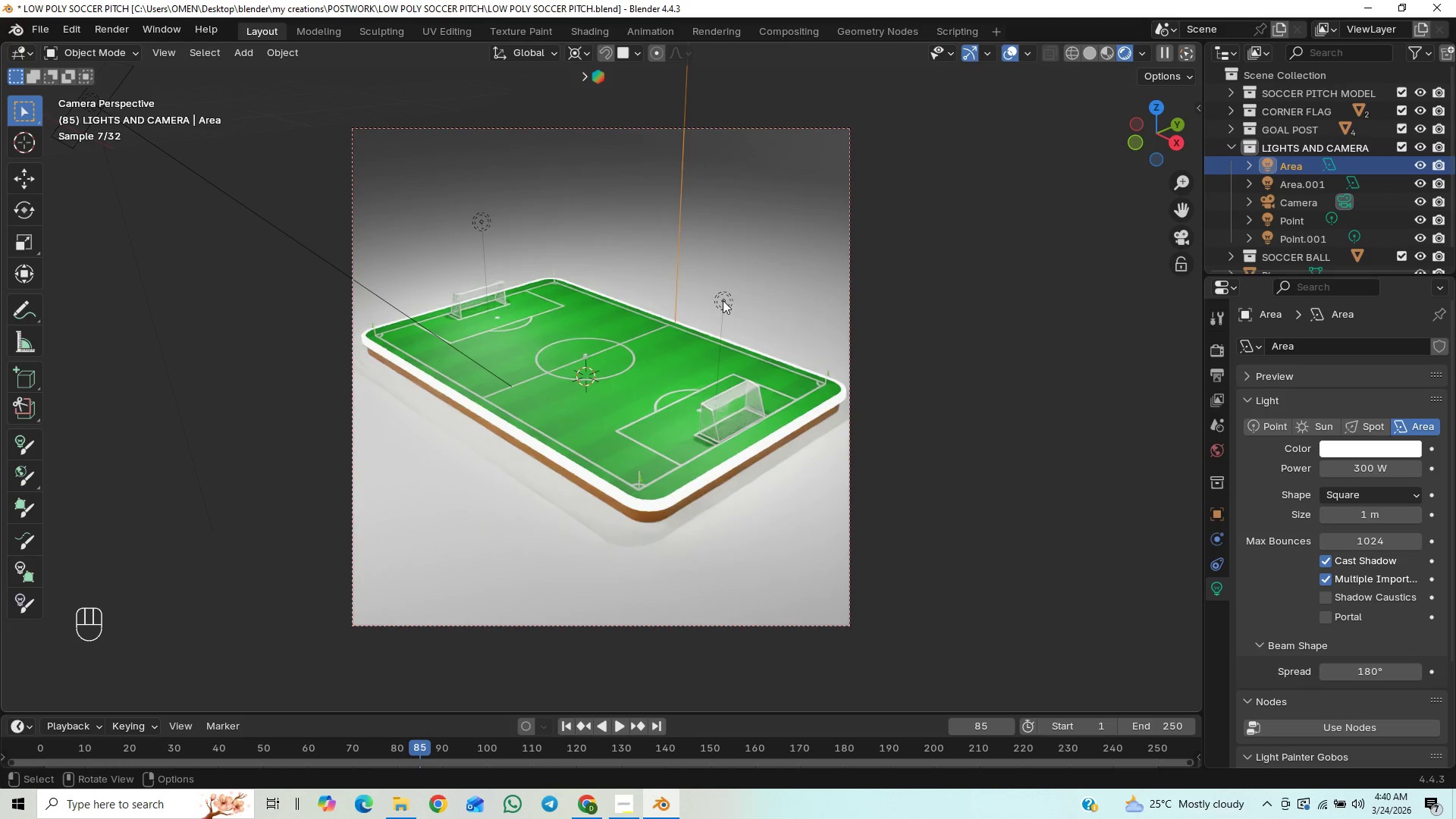 
left_click([723, 298])
 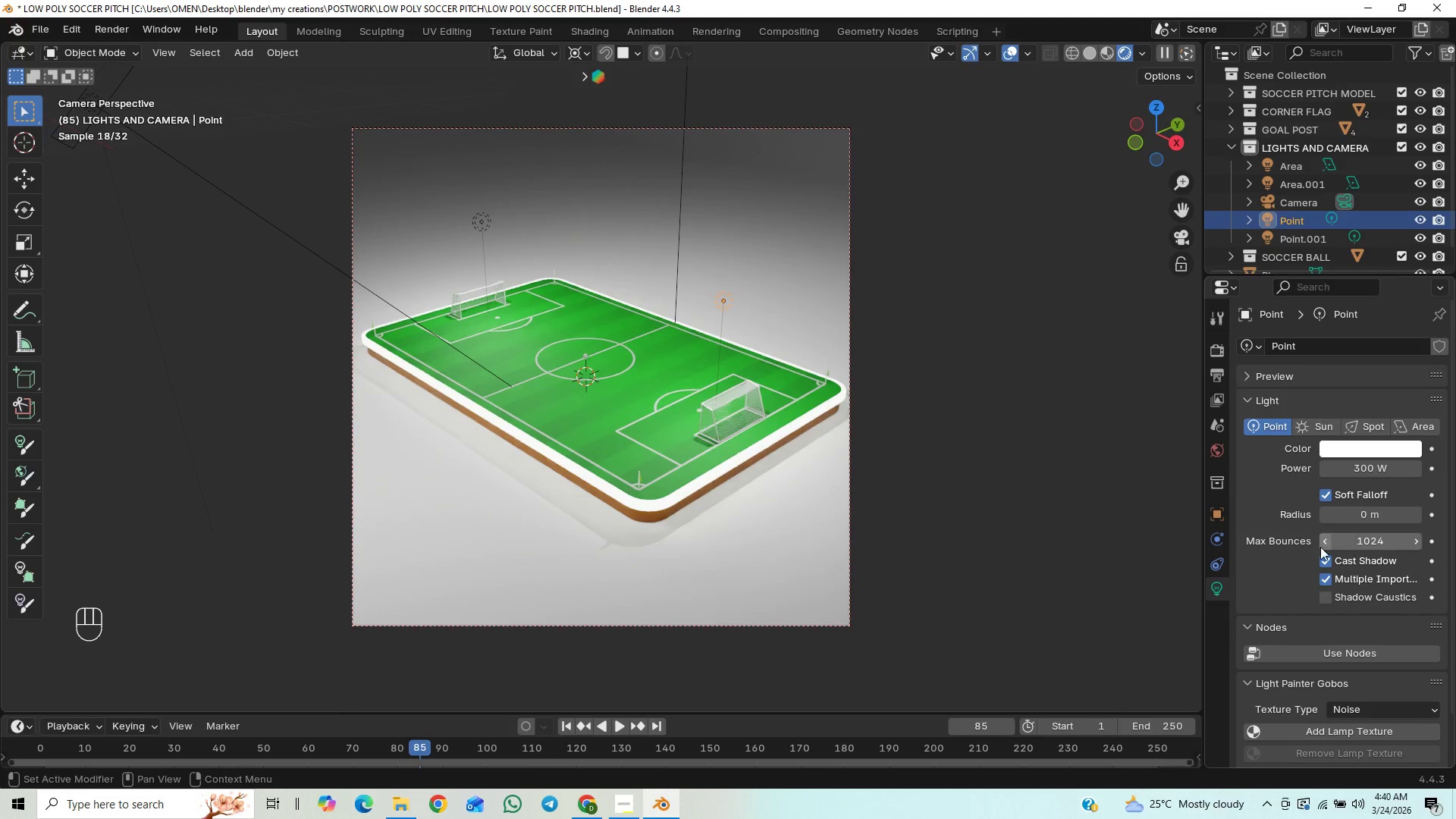 
left_click([1326, 563])
 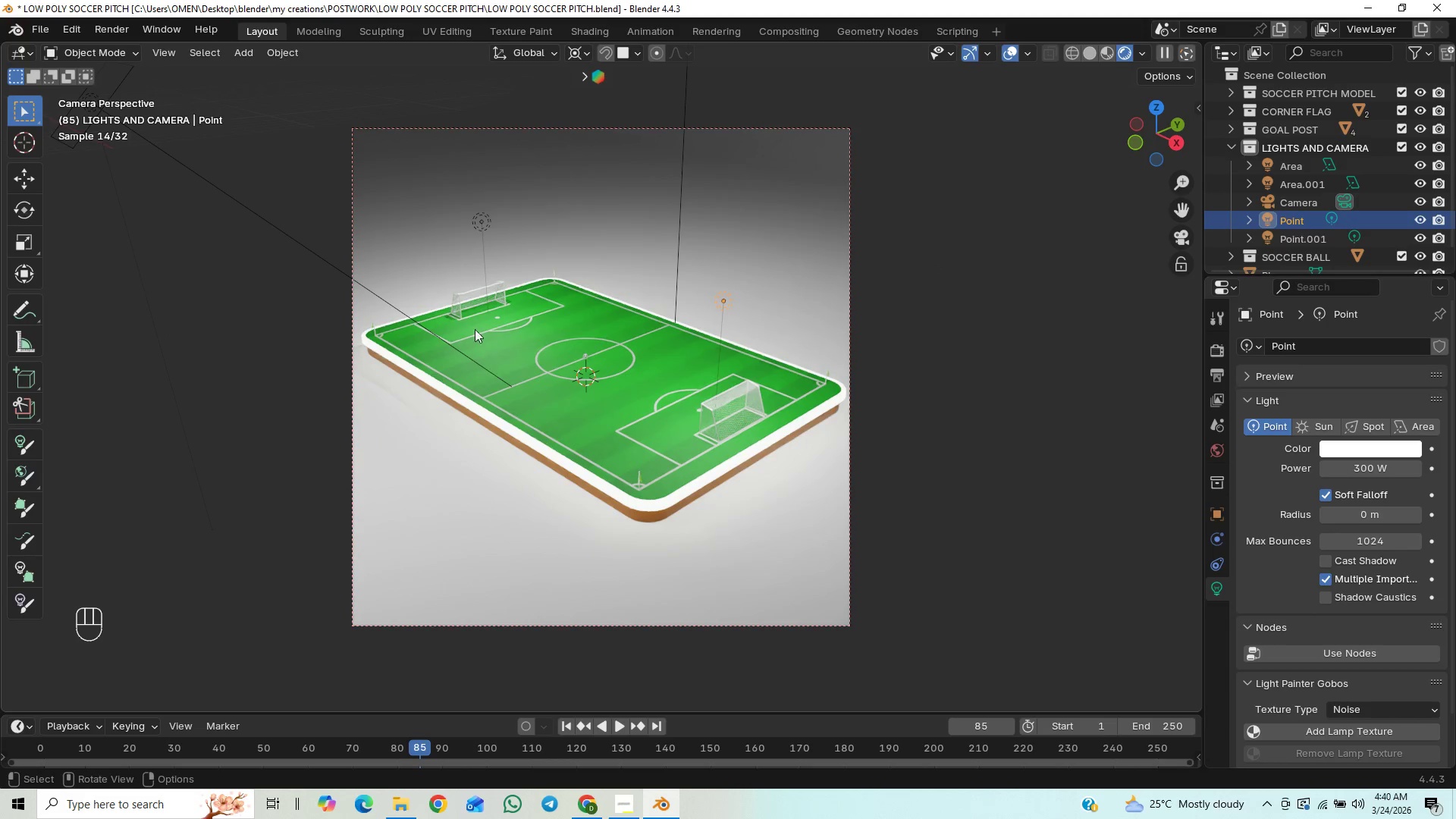 
left_click([478, 220])
 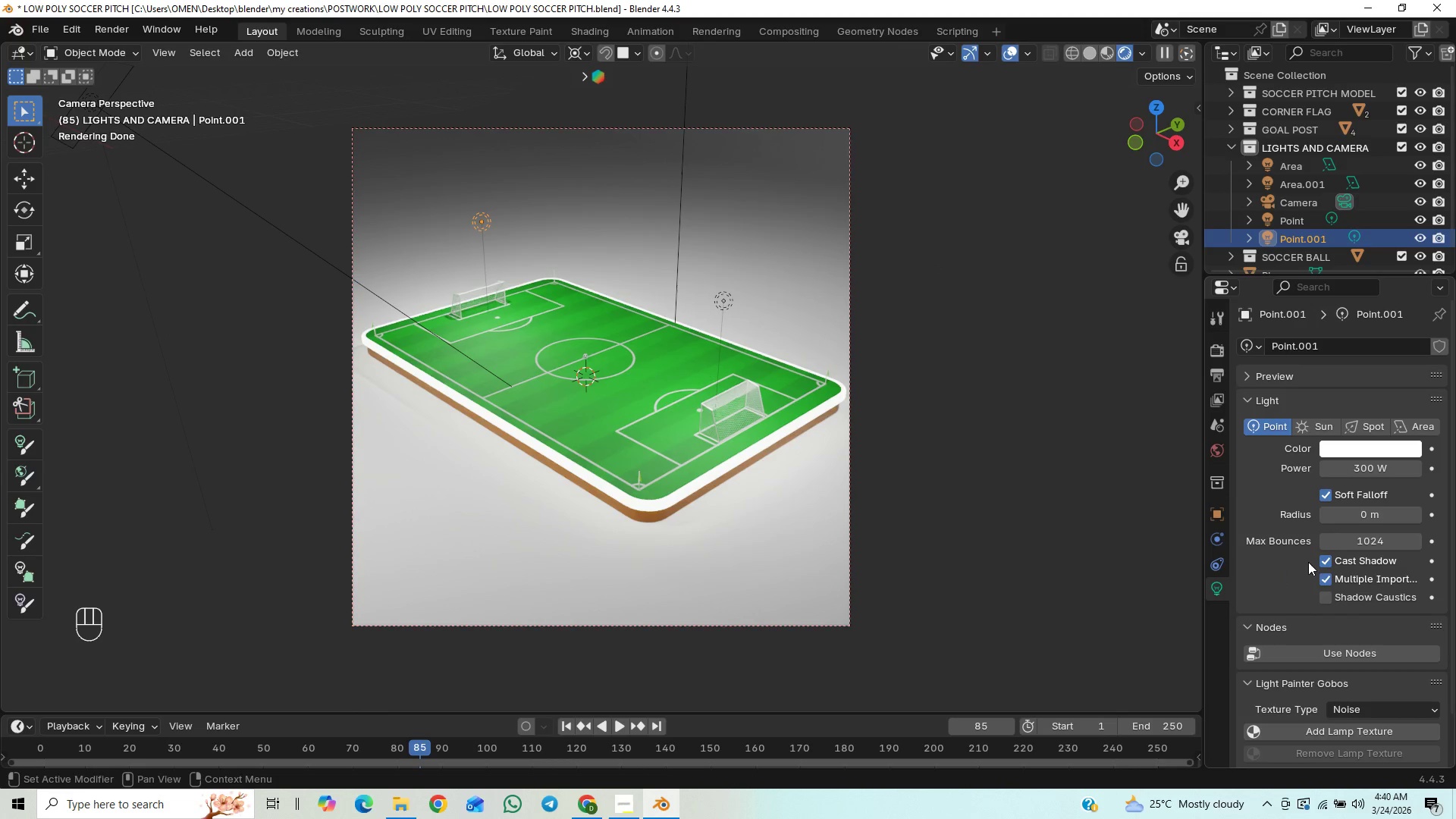 
left_click([1328, 563])
 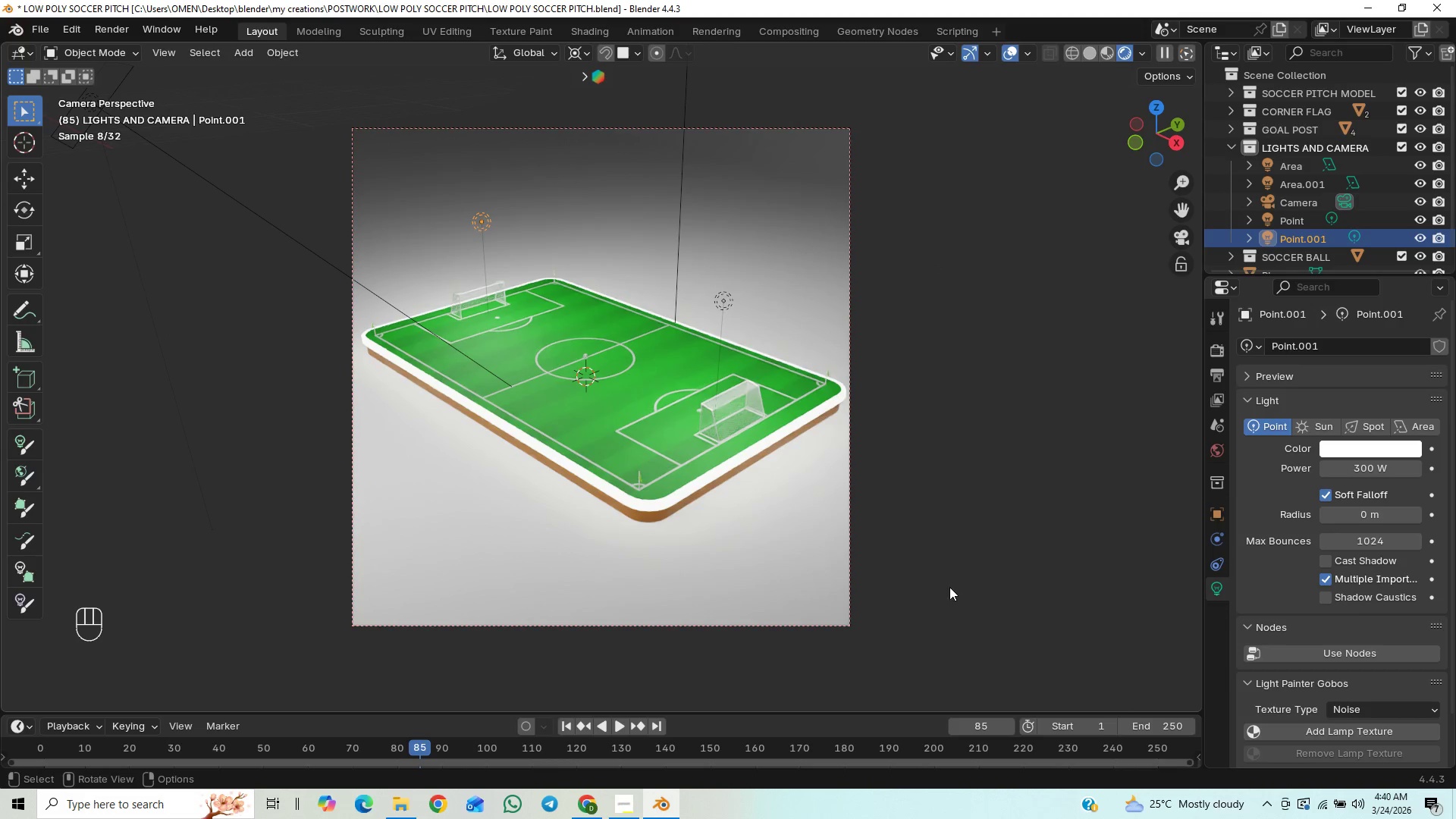 
key(Control+S)
 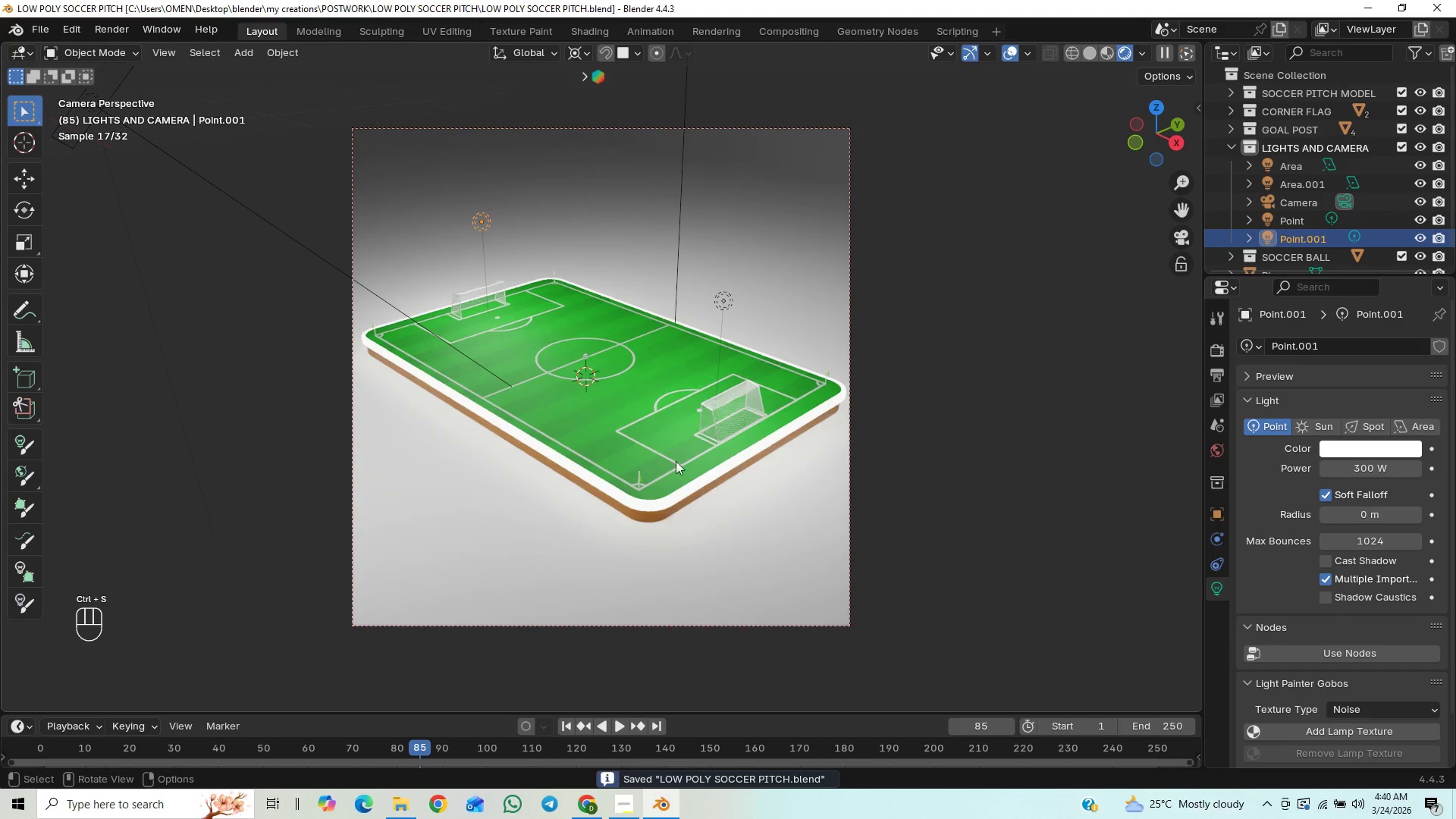 
scroll: coordinate [695, 482], scroll_direction: up, amount: 3.0
 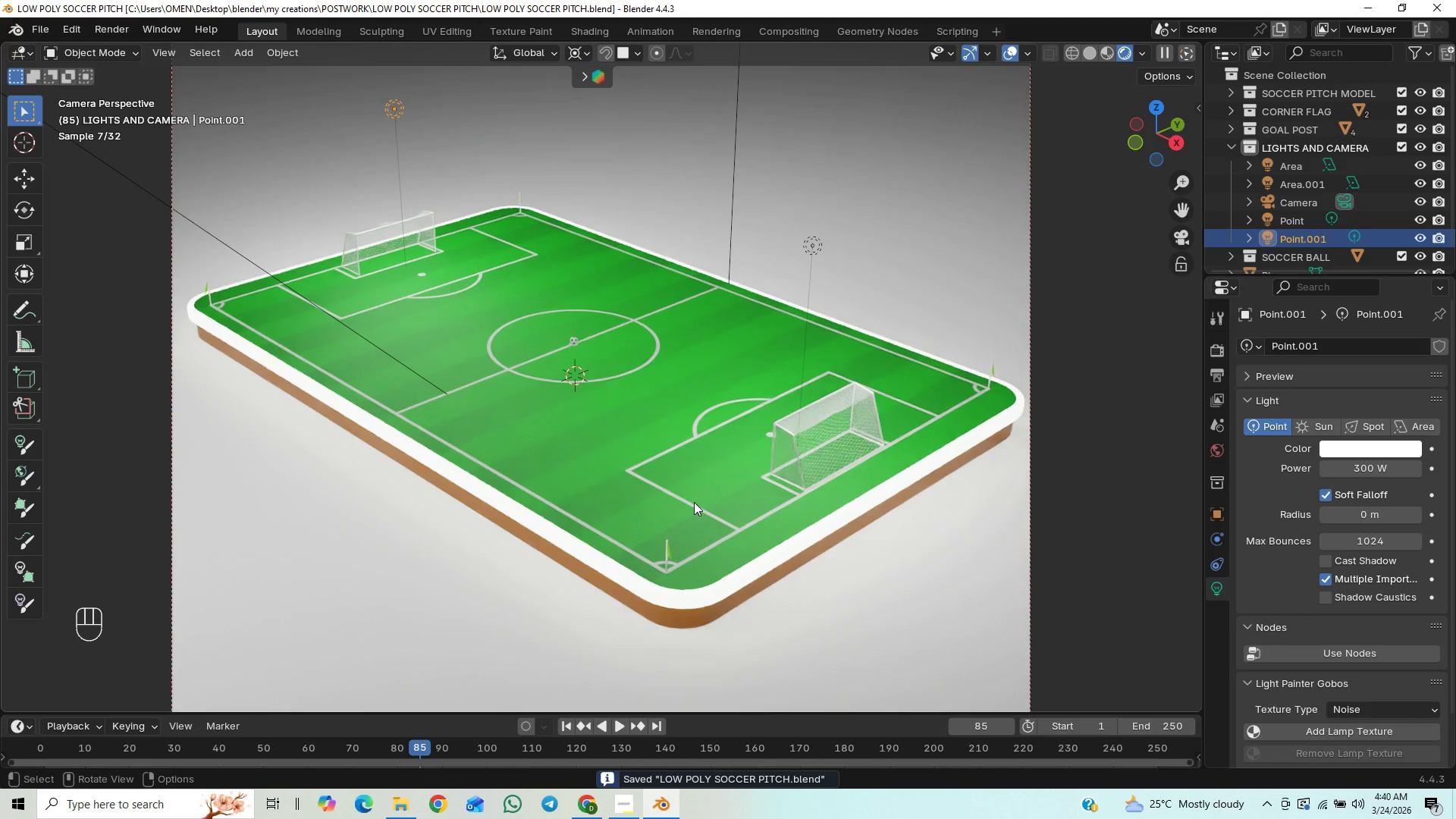 
scroll: coordinate [695, 504], scroll_direction: down, amount: 1.0
 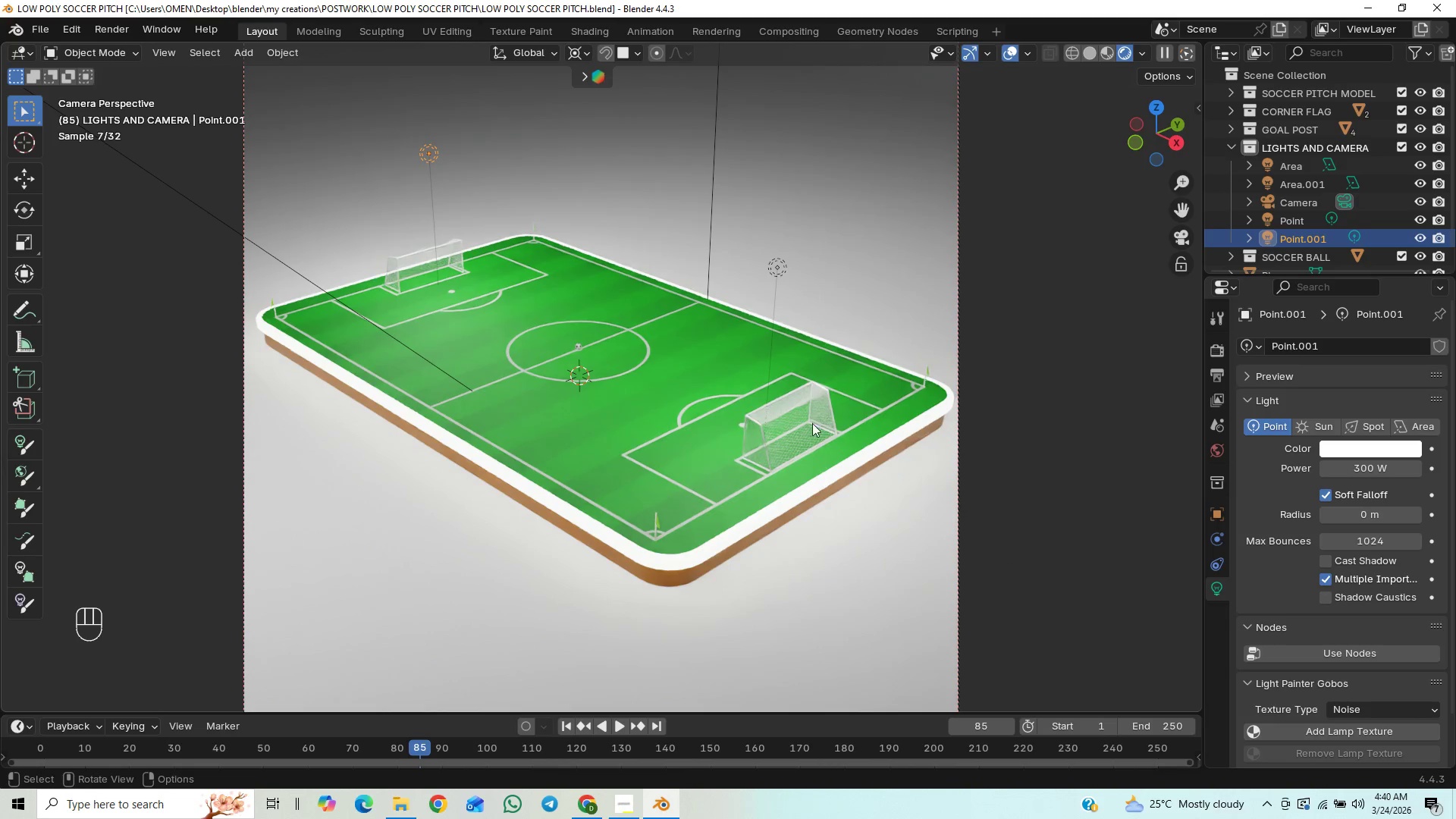 
left_click([777, 268])
 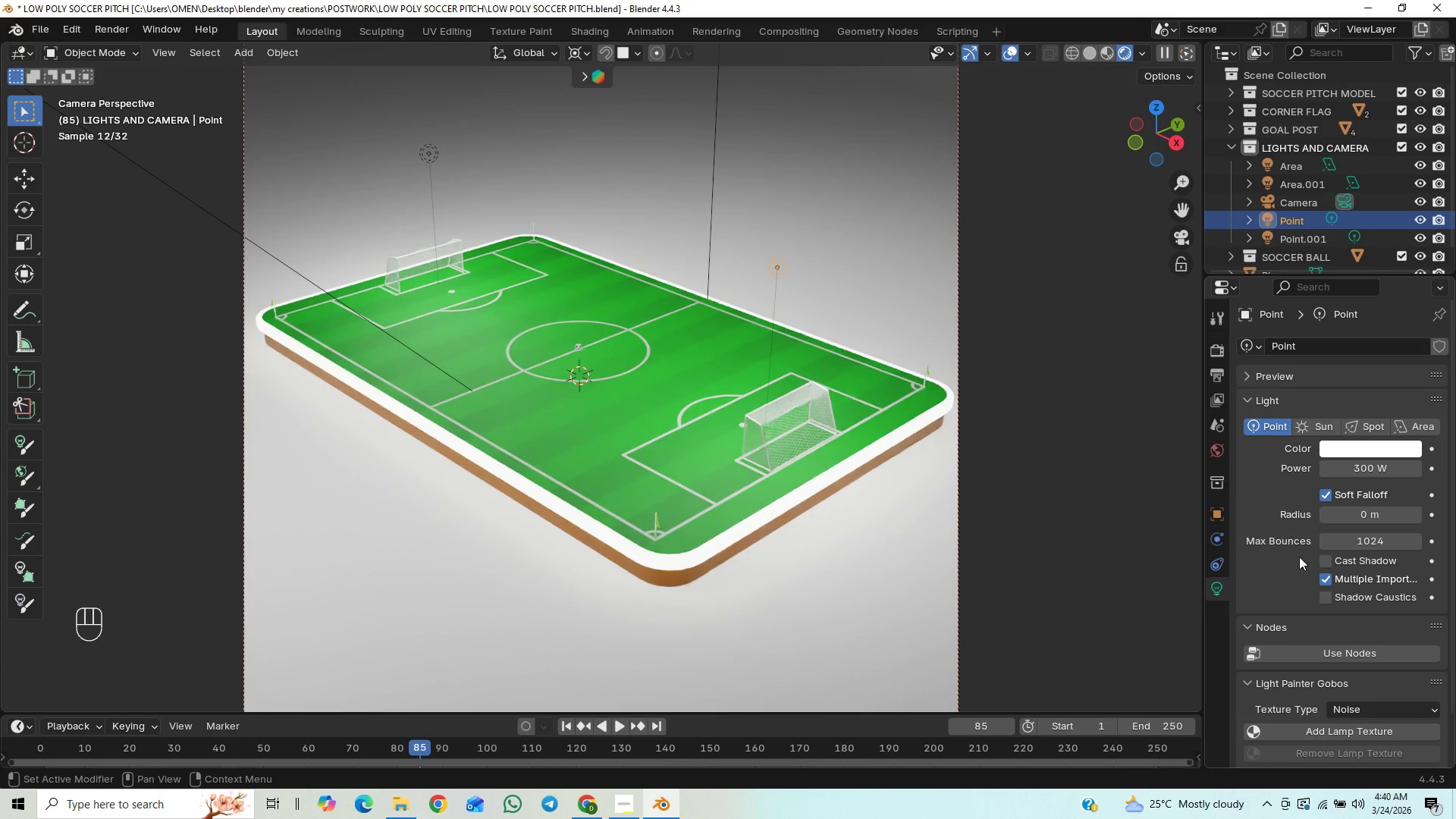 
left_click([1320, 560])
 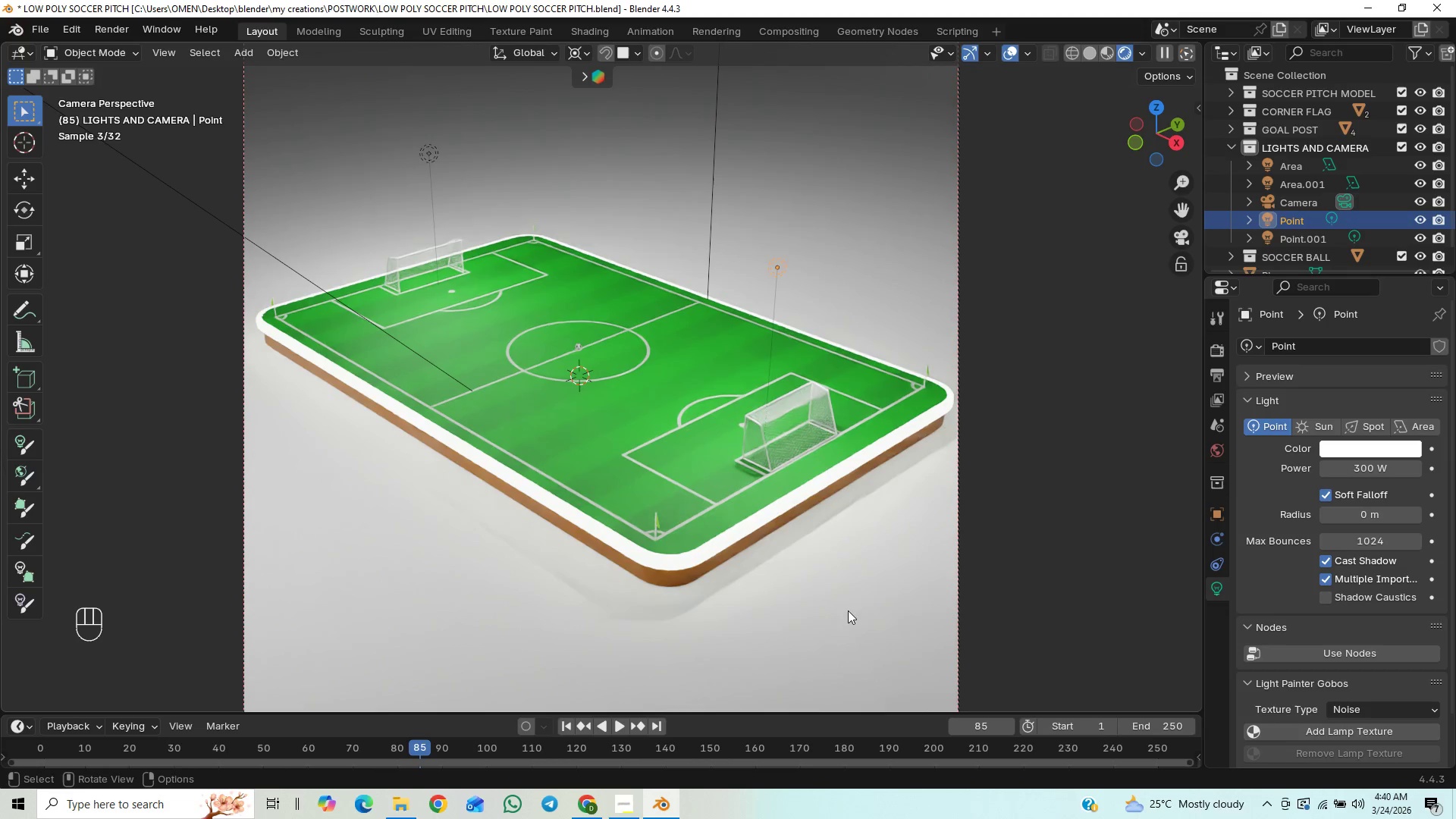 
scroll: coordinate [849, 604], scroll_direction: down, amount: 1.0
 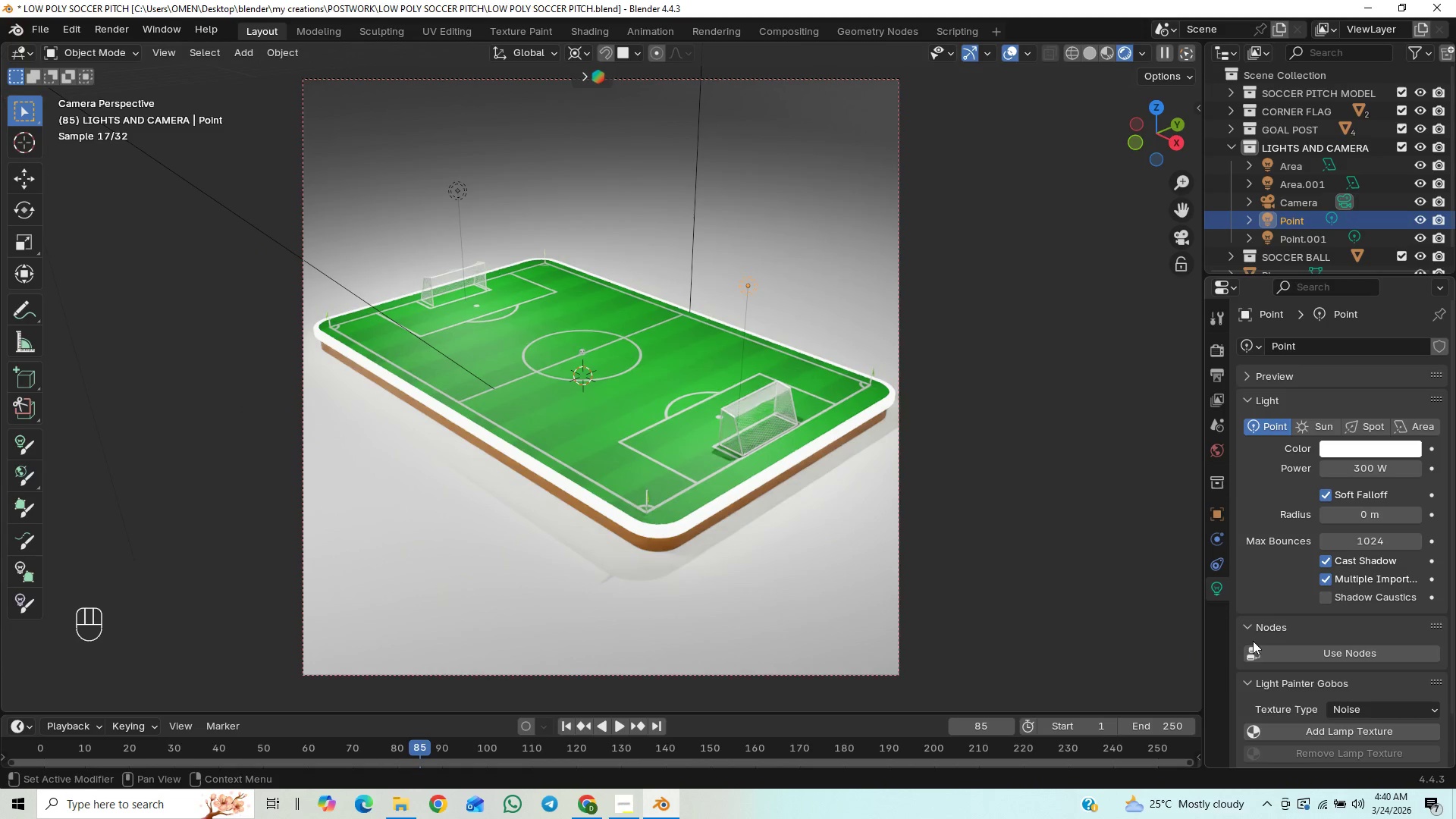 
wait(5.55)
 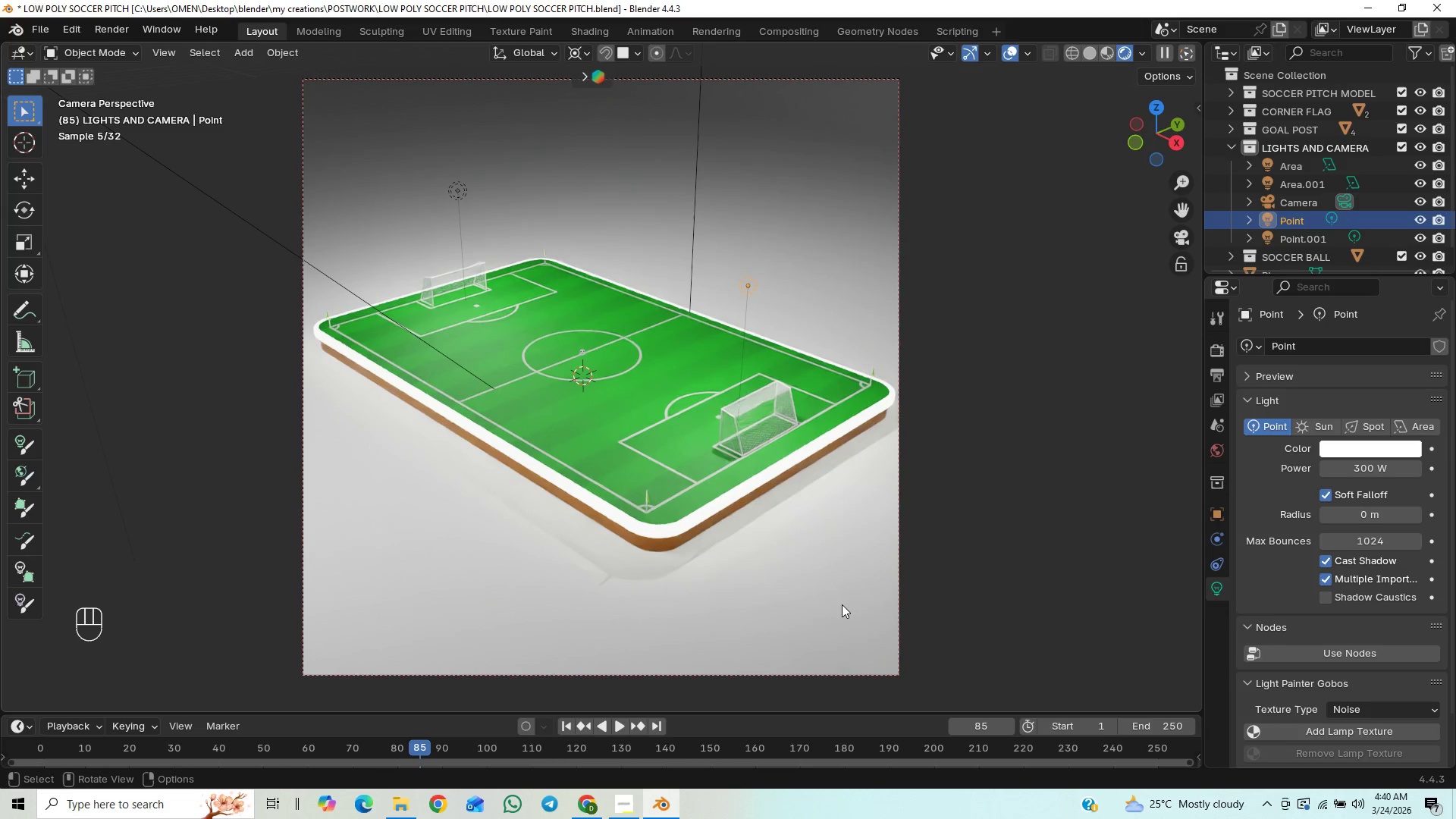 
left_click([1320, 500])
 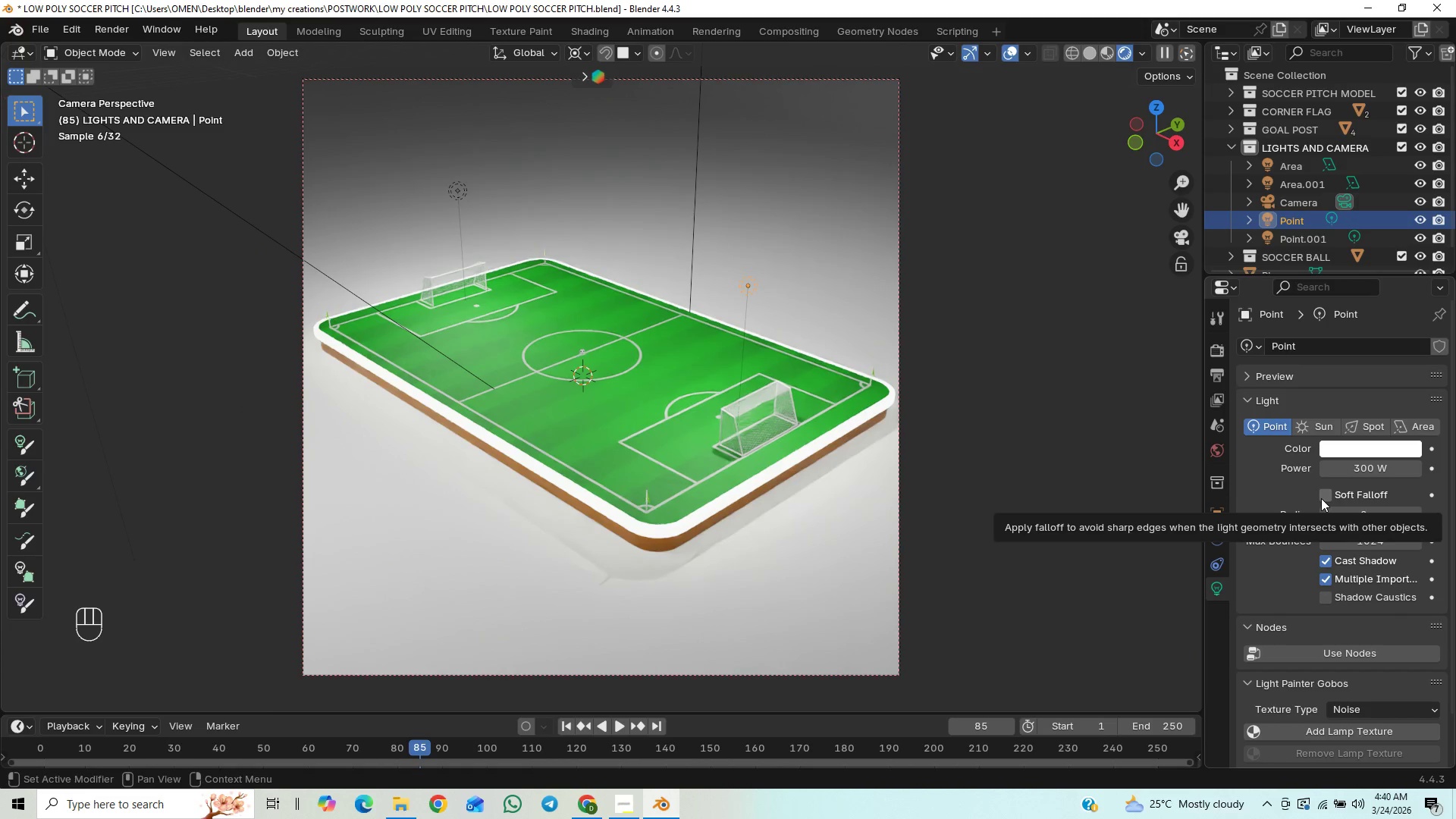 
left_click([1323, 494])
 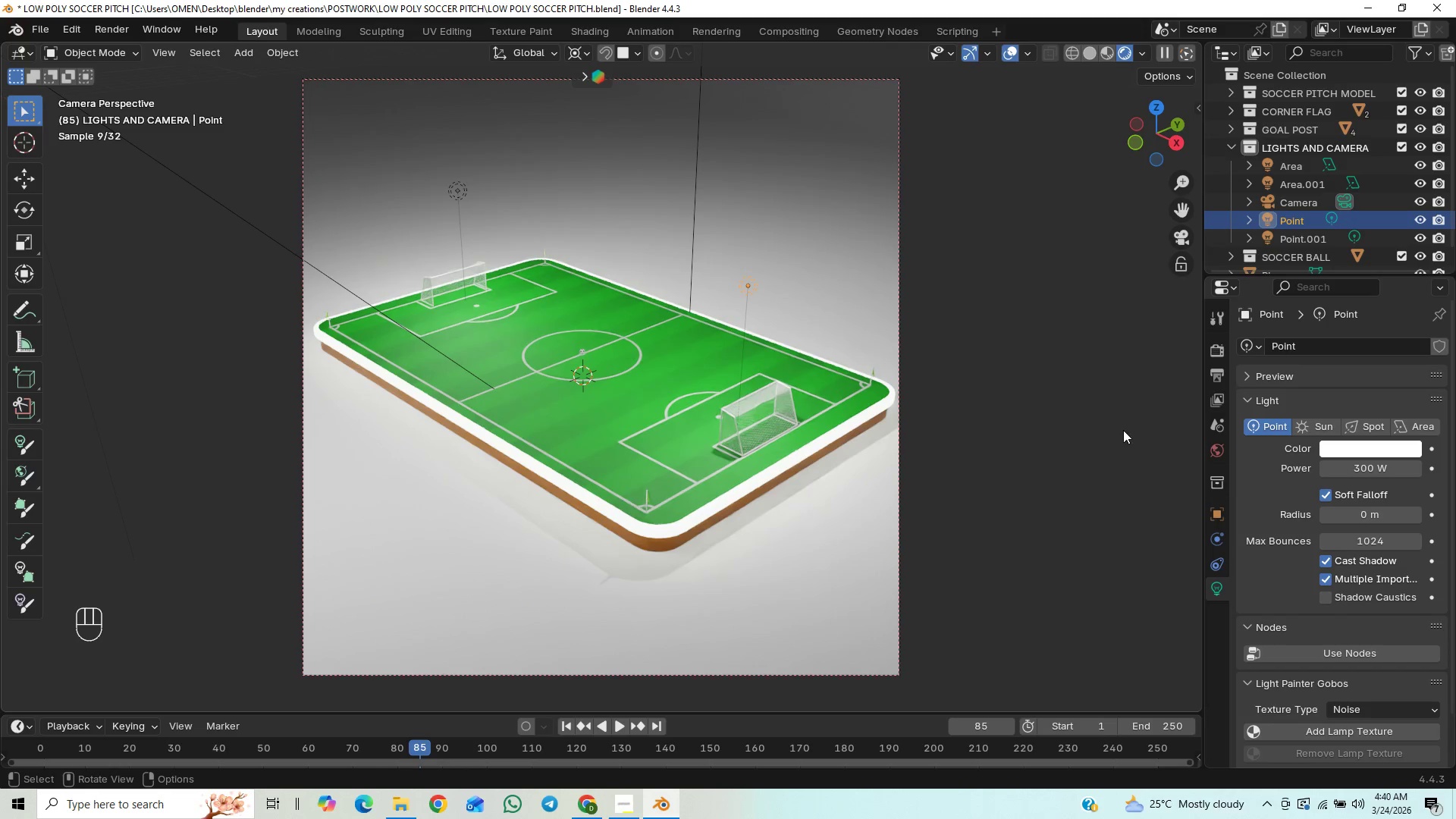 
left_click([1351, 448])
 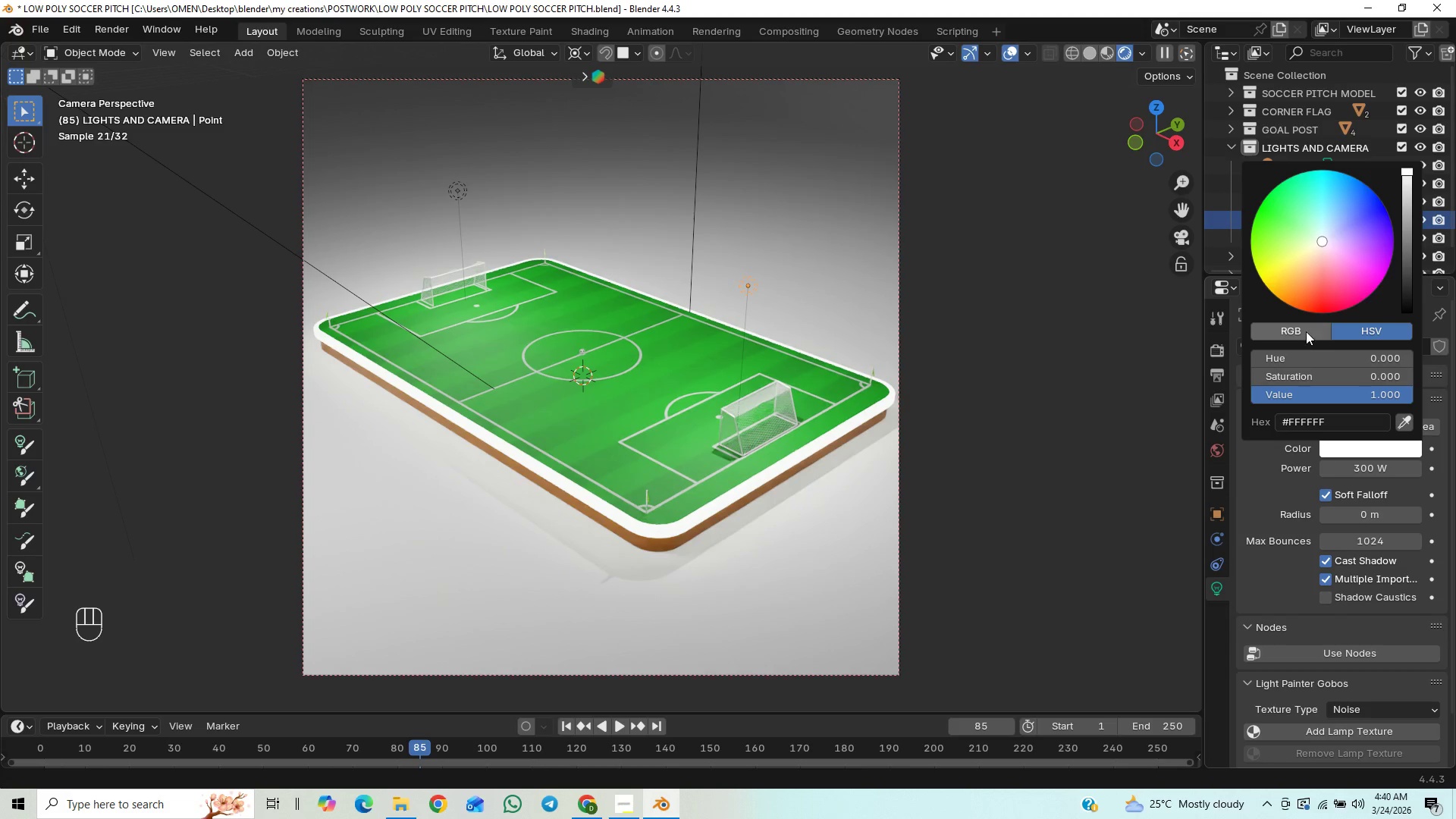 
left_click_drag(start_coordinate=[1322, 266], to_coordinate=[1353, 225])
 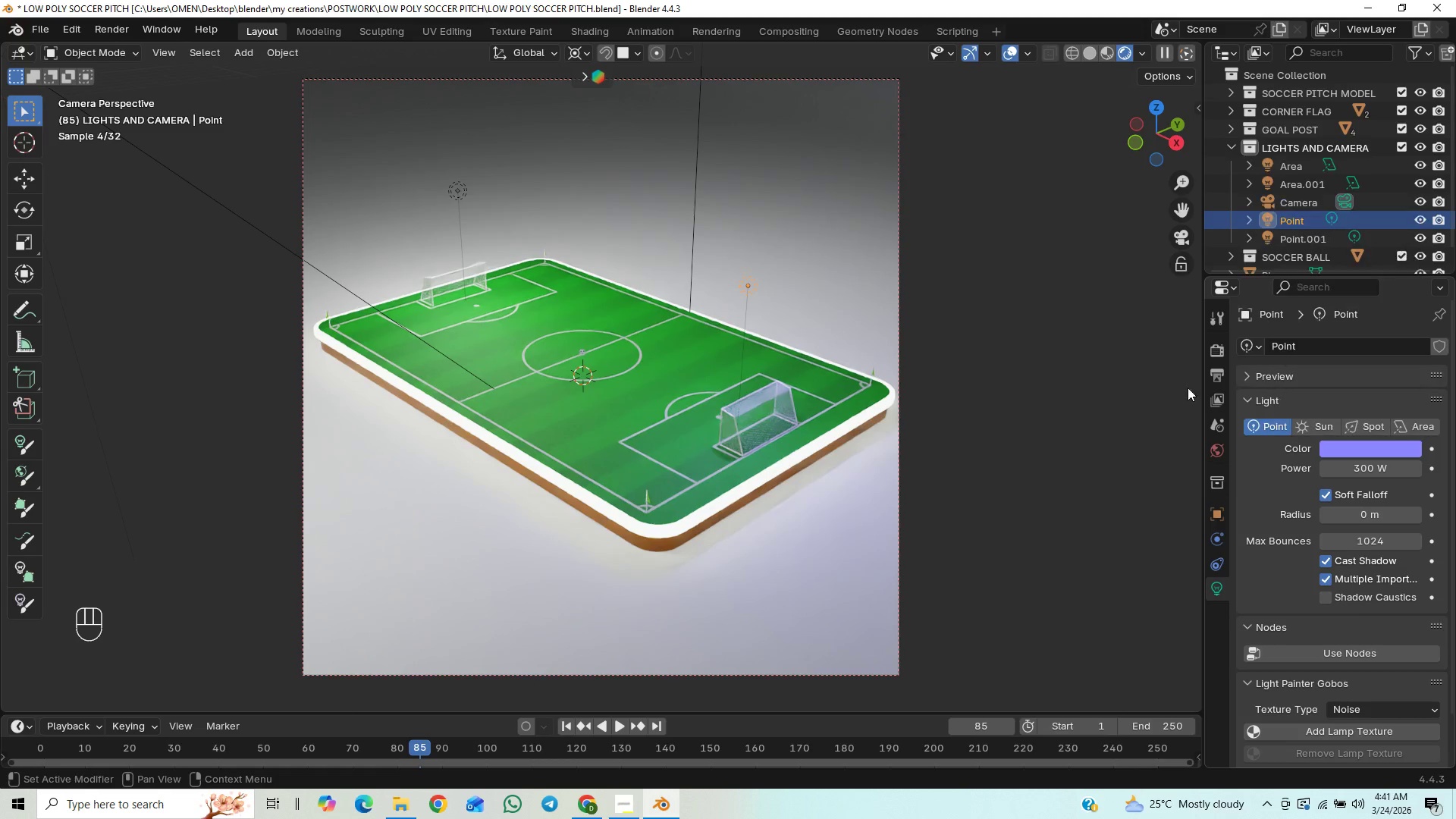 
key(Control+Z)
 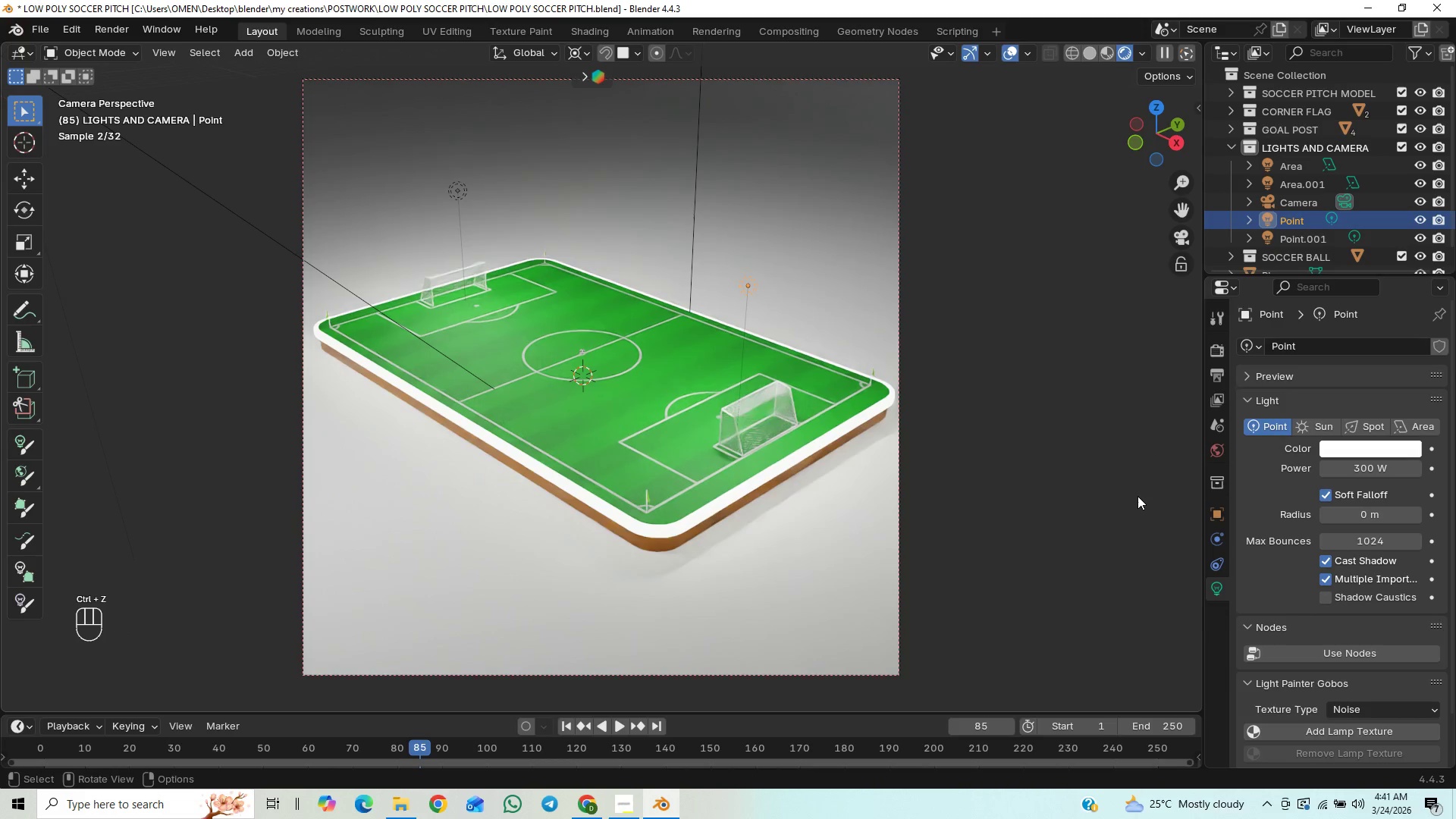 
key(Control+Z)
 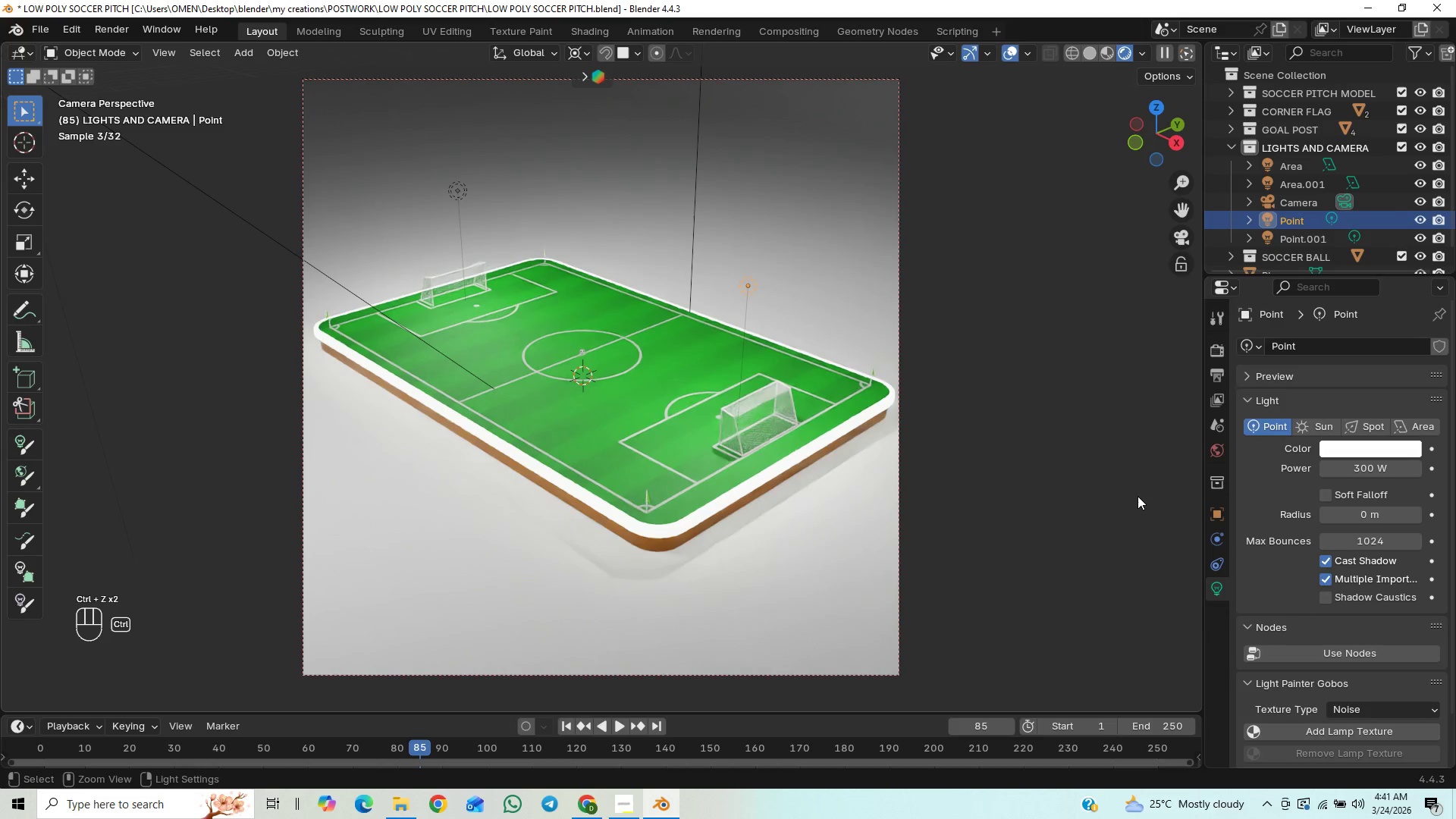 
key(Control+Z)
 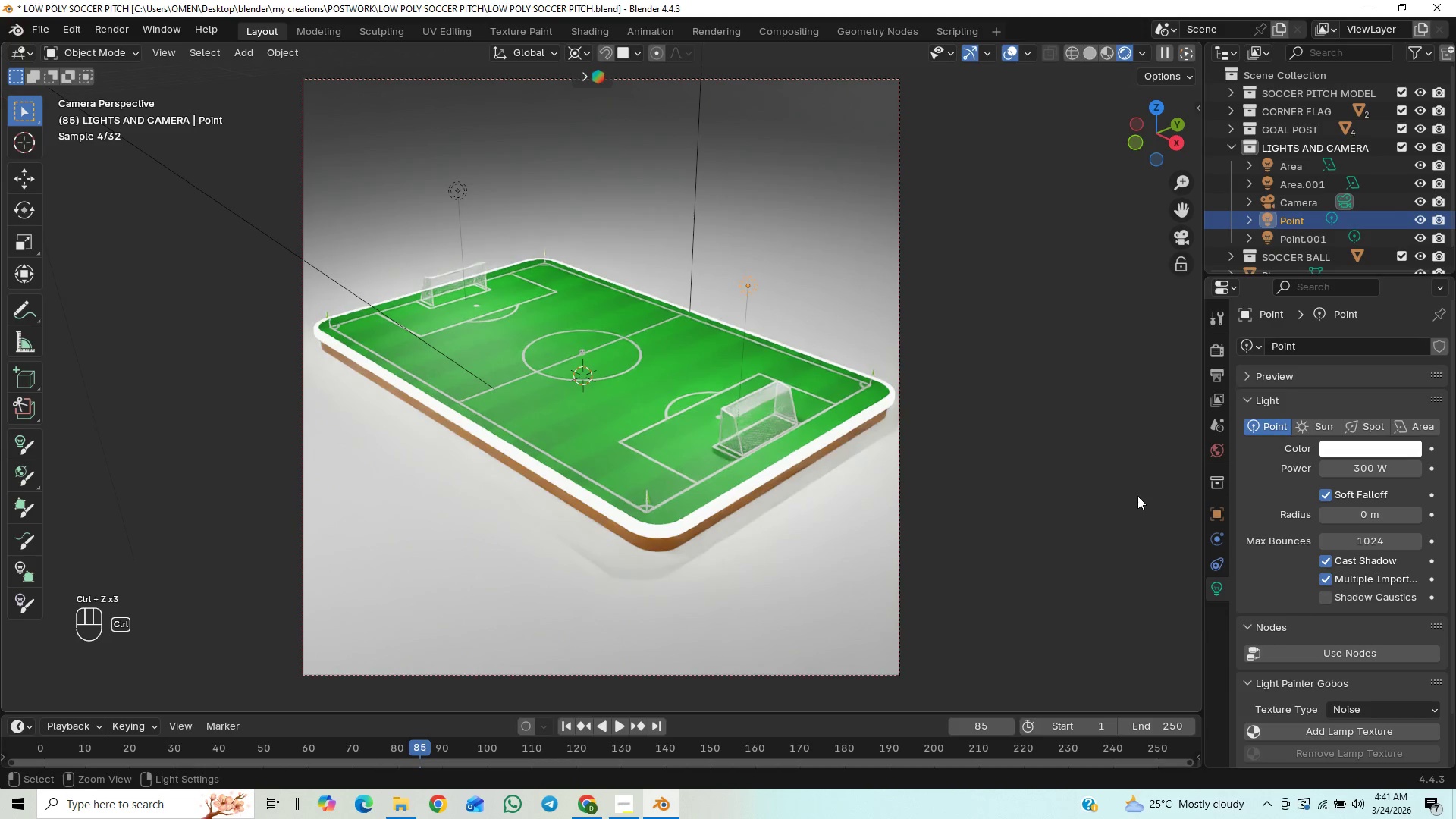 
hold_key(key=ShiftLeft, duration=0.48)
 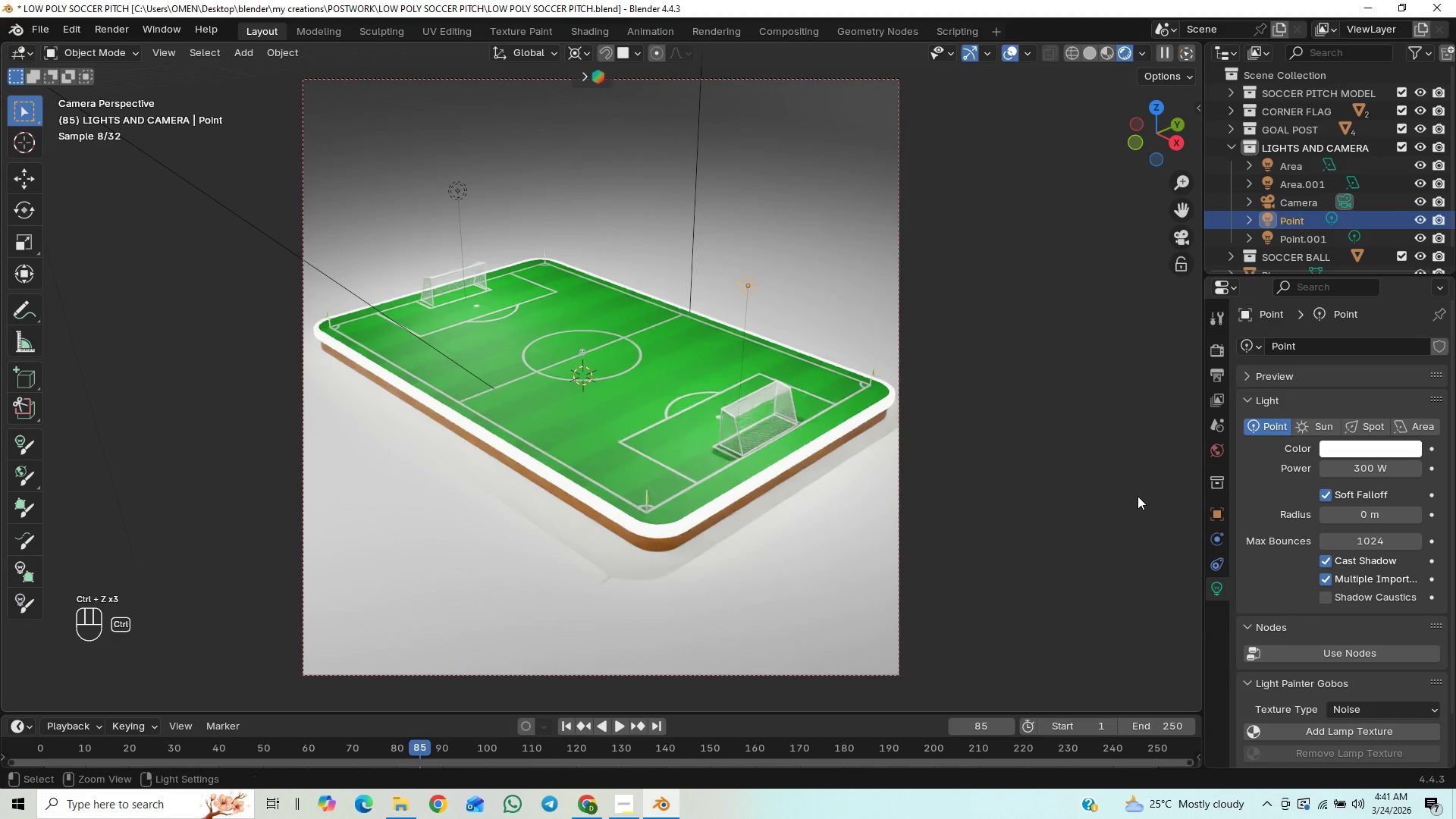 
key(Control+Shift+Z)
 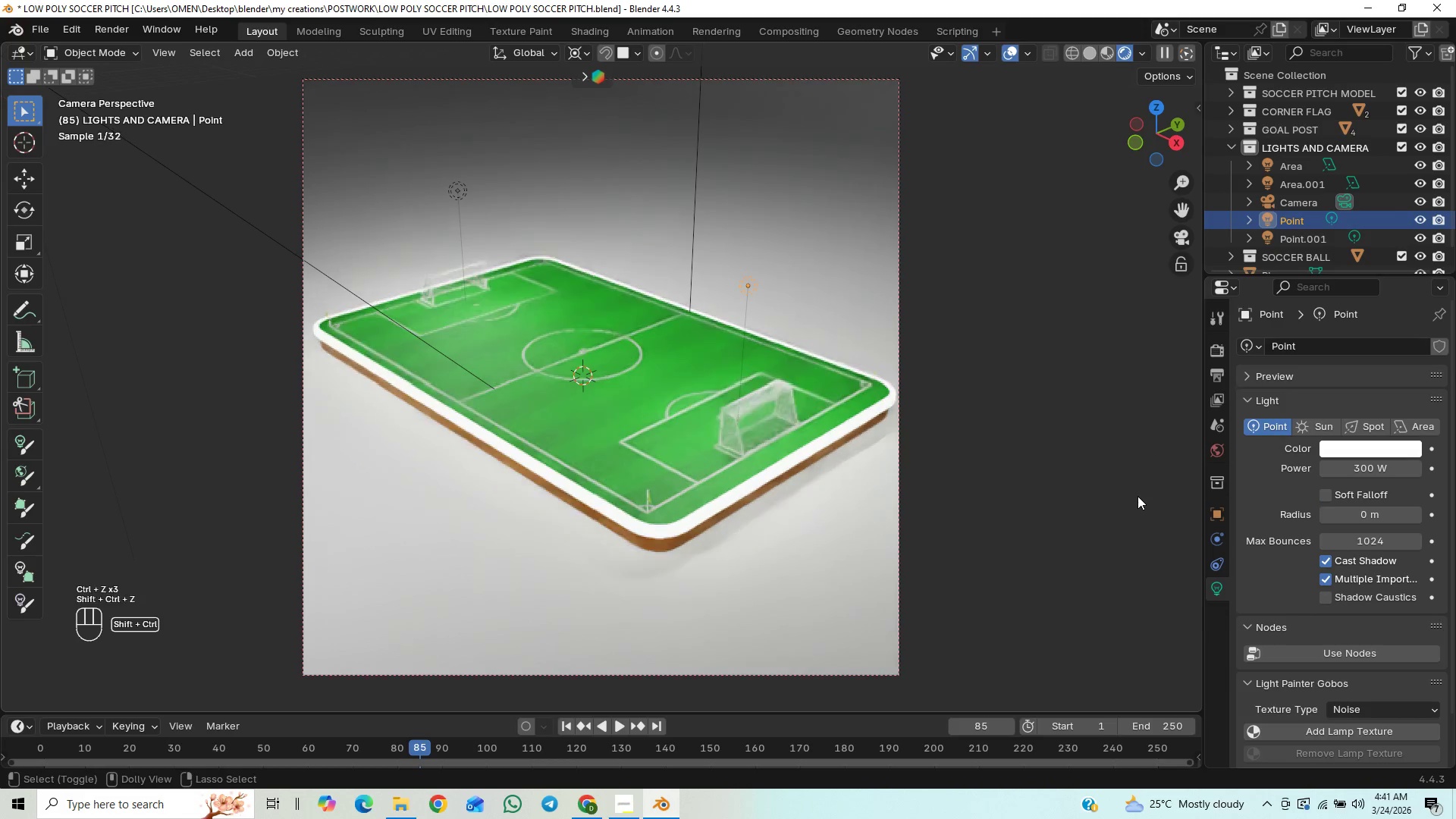 
key(Control+Shift+Z)
 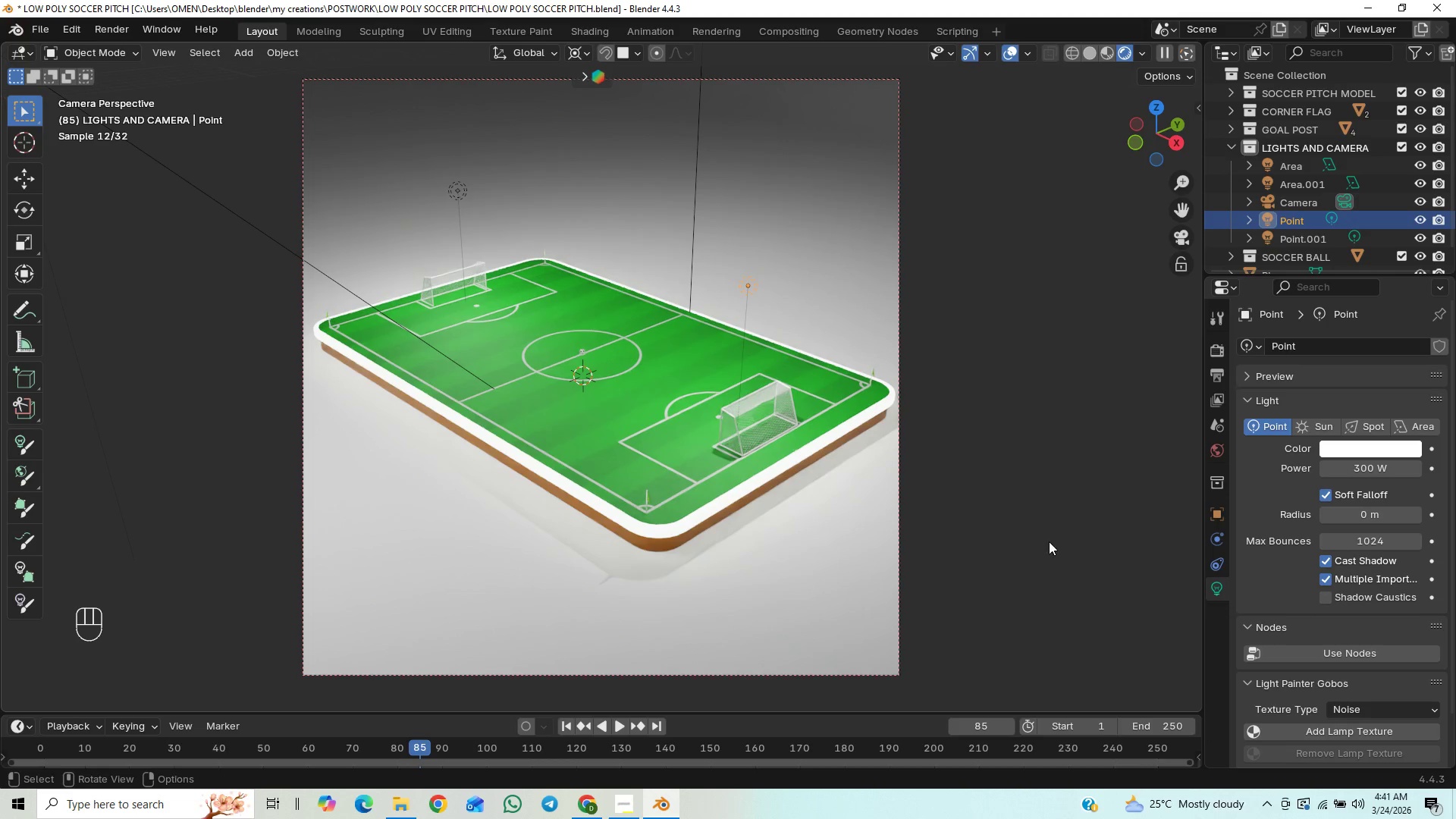 
key(Control+Z)
 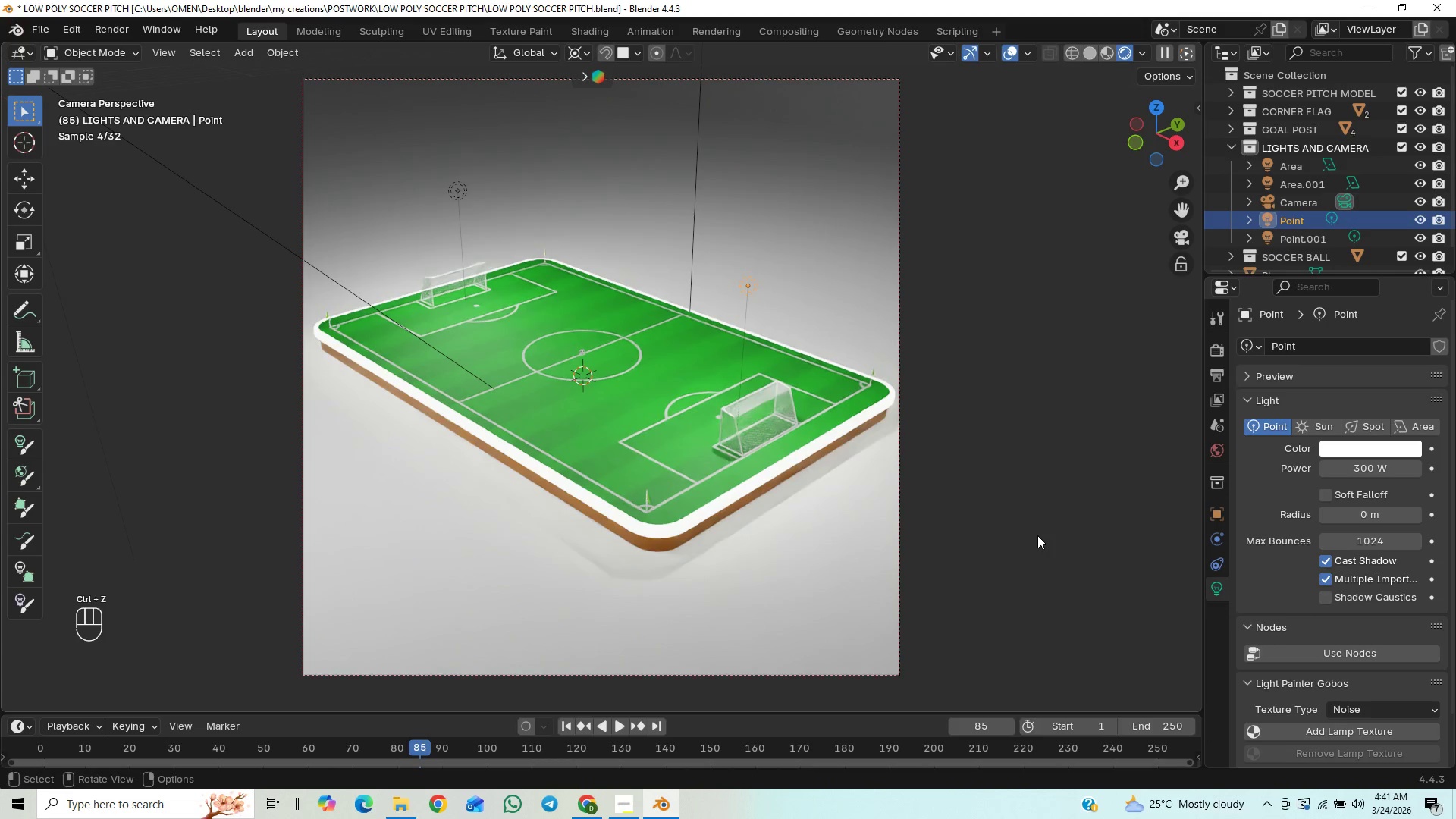 
key(Control+Shift+Z)
 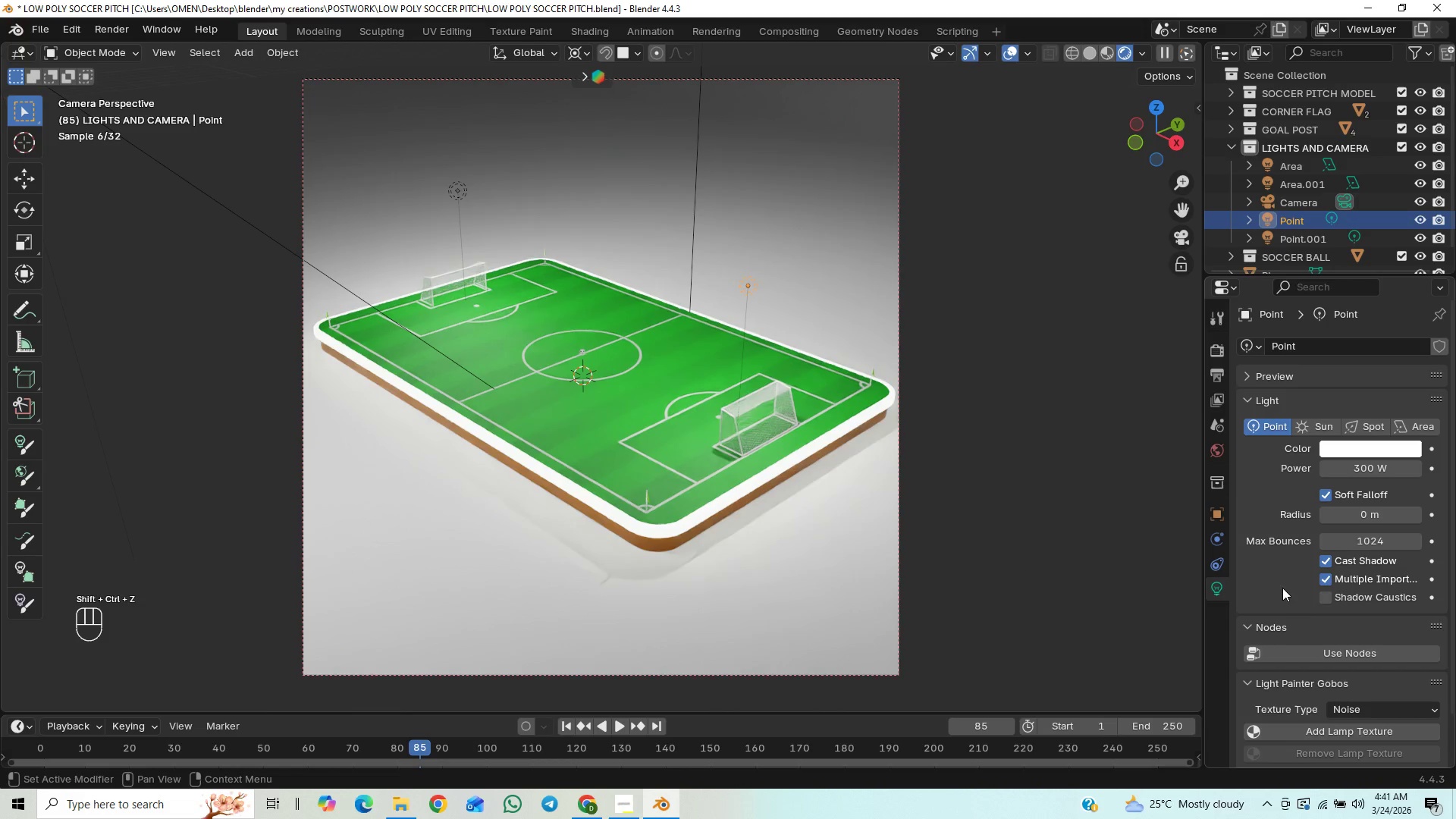 
left_click([1324, 596])
 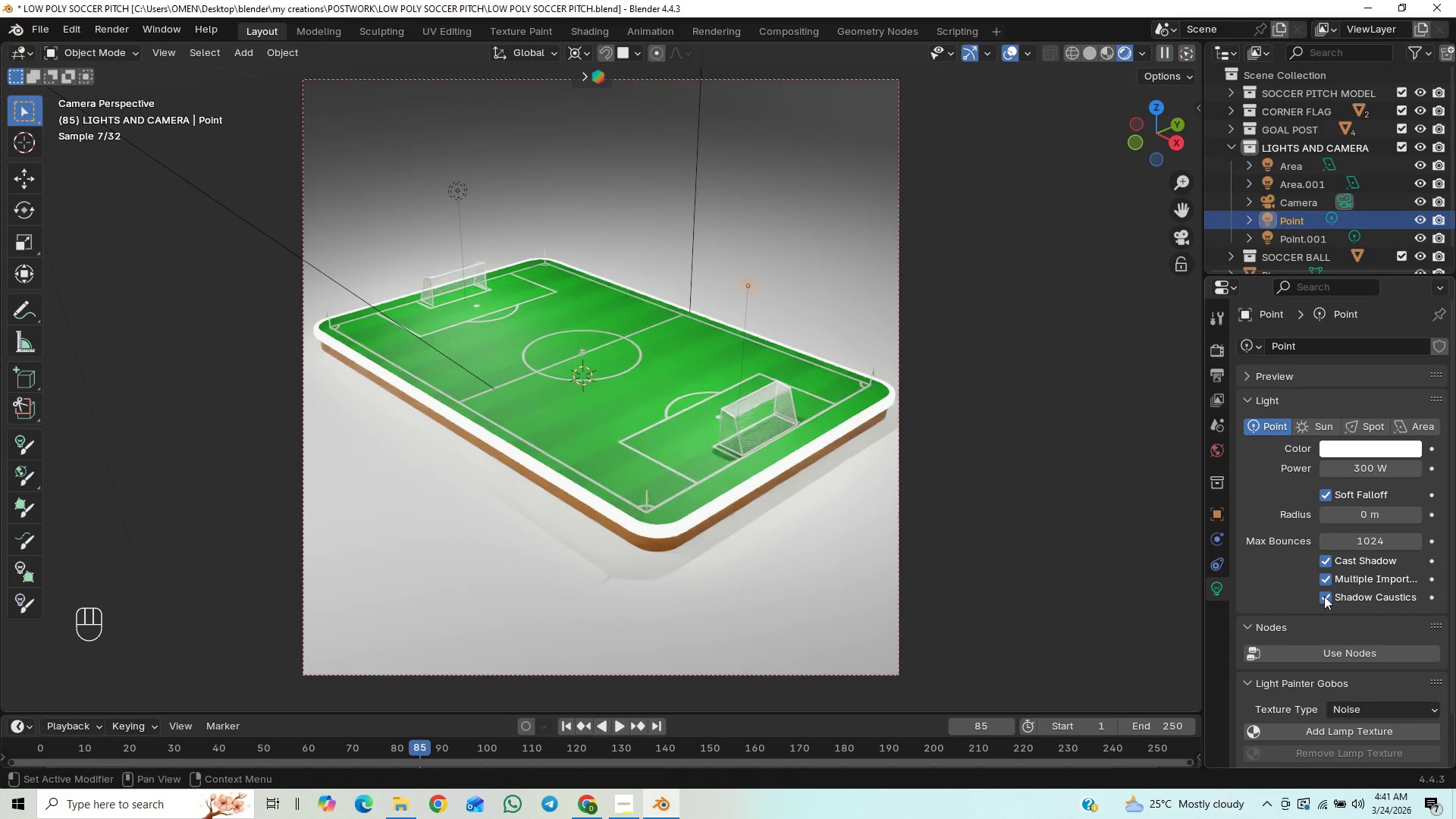 
left_click([1324, 596])
 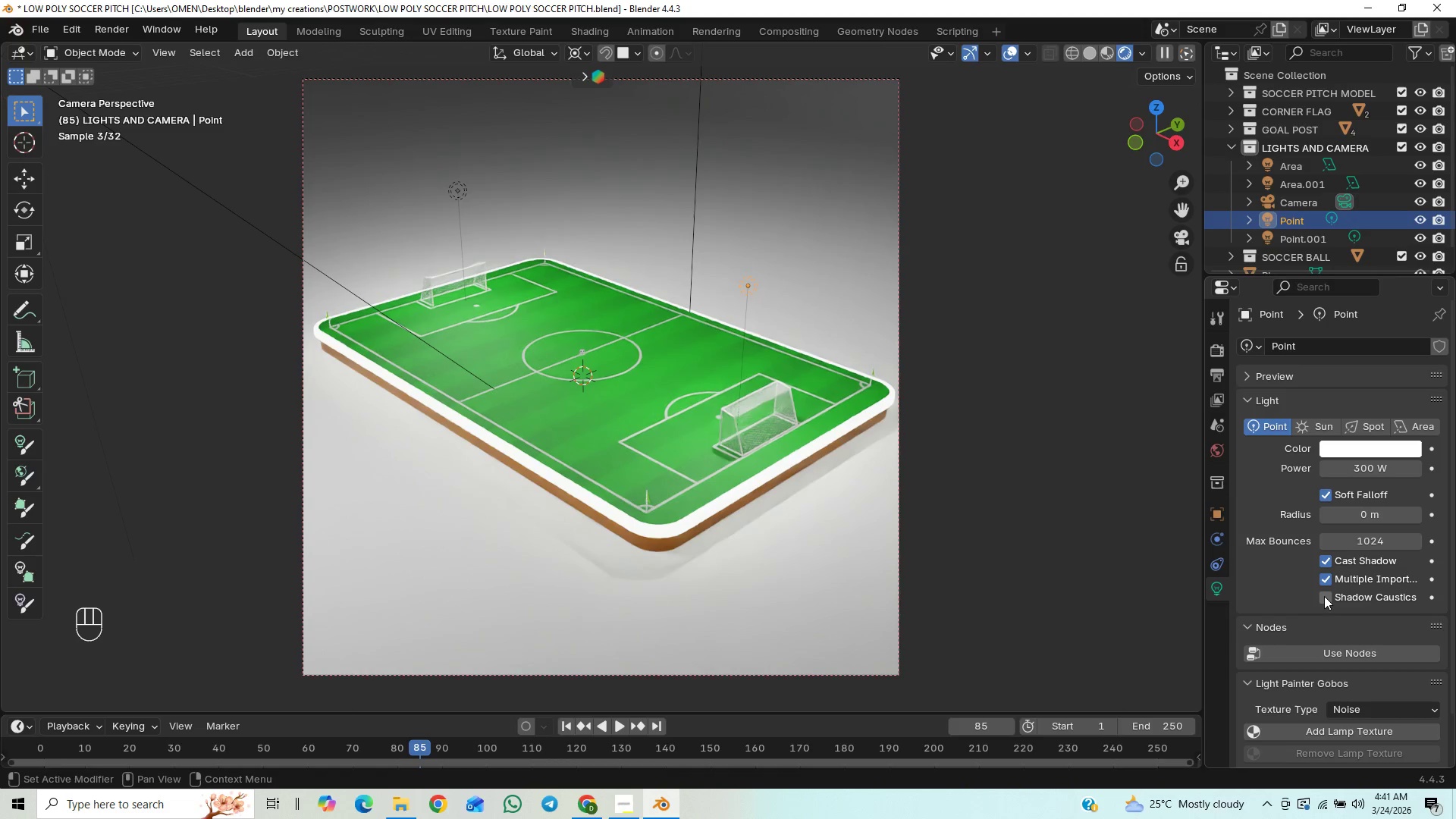 
left_click([1324, 596])
 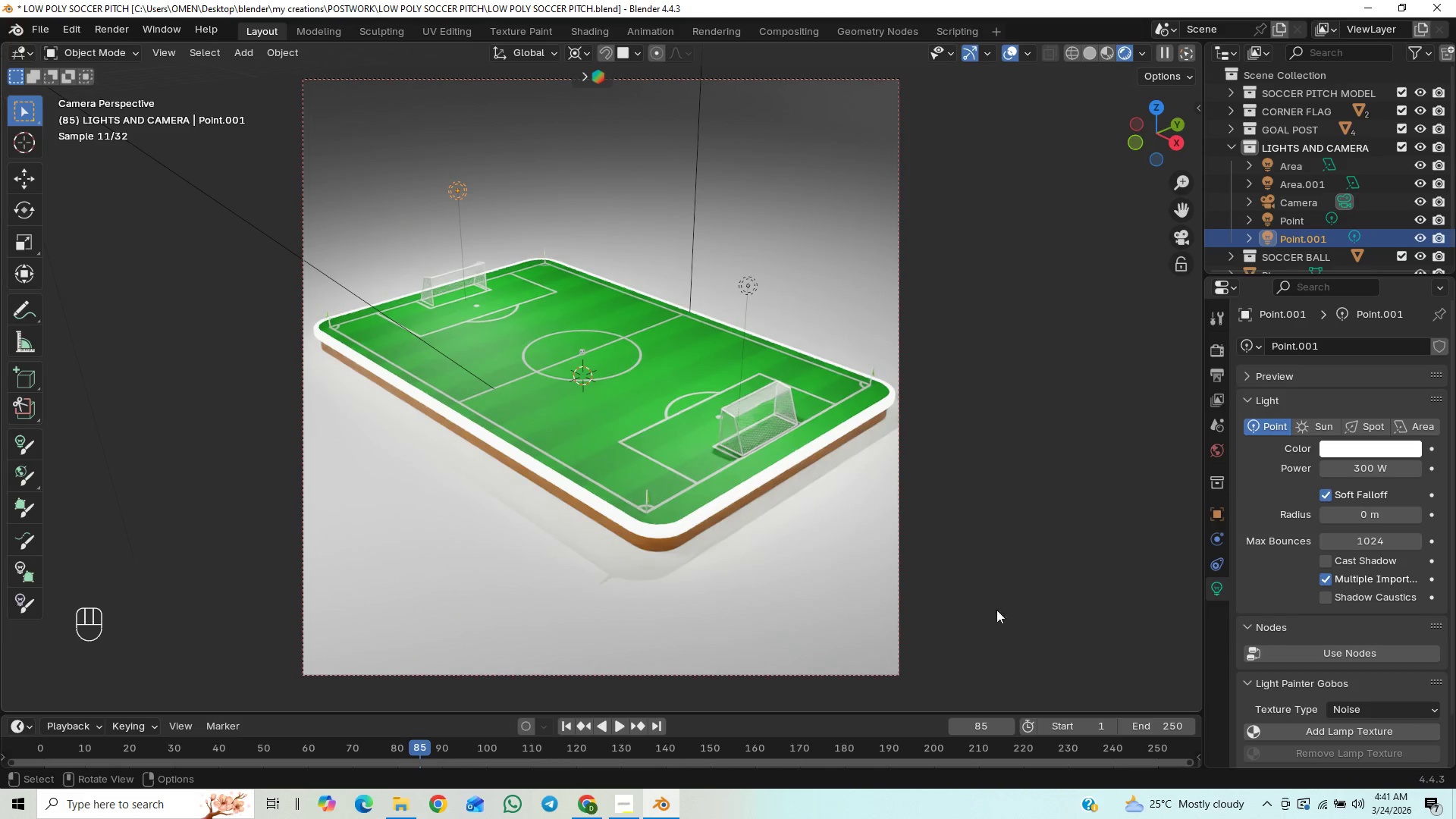 
left_click([1334, 559])
 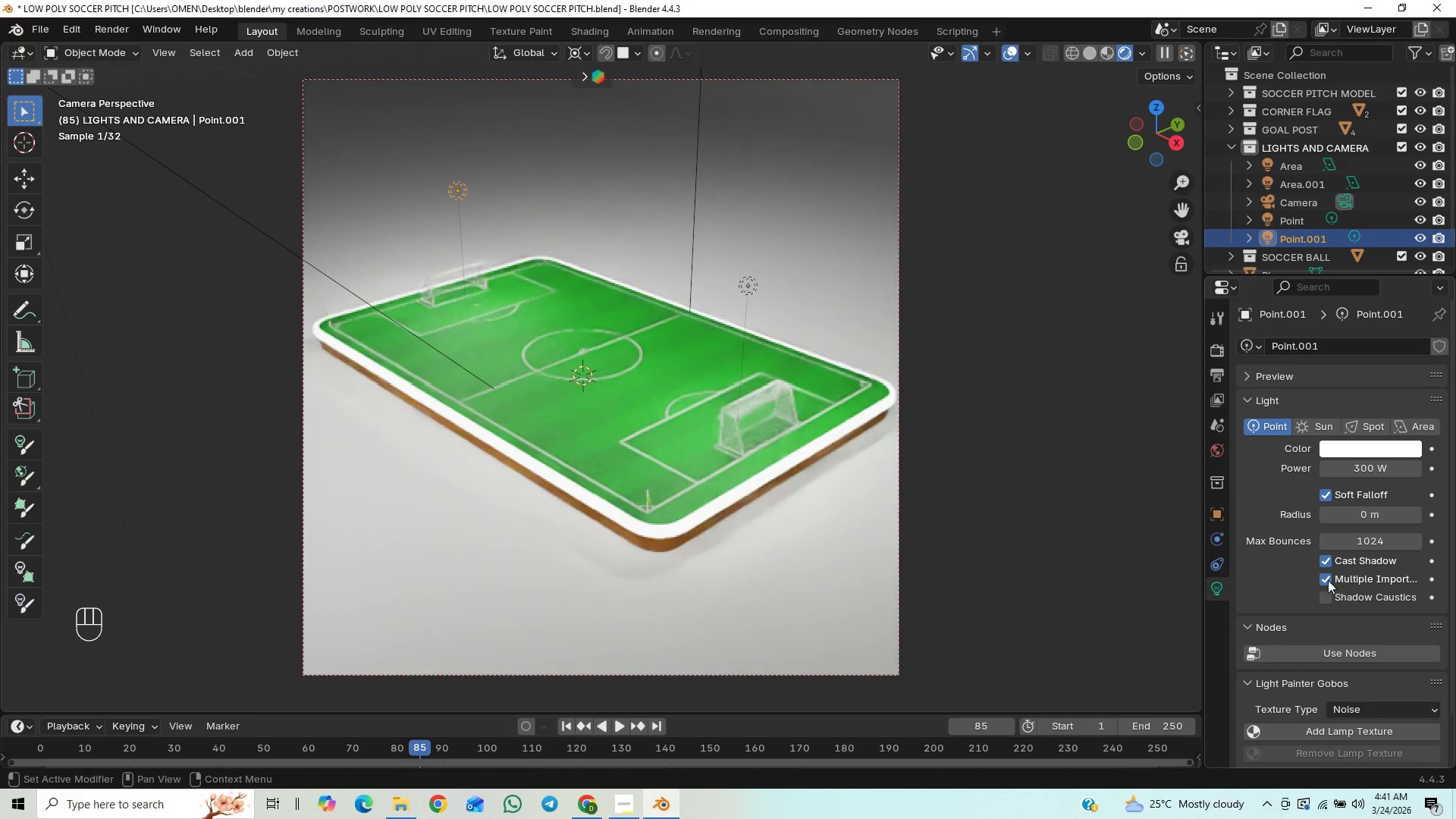 
left_click([1326, 592])
 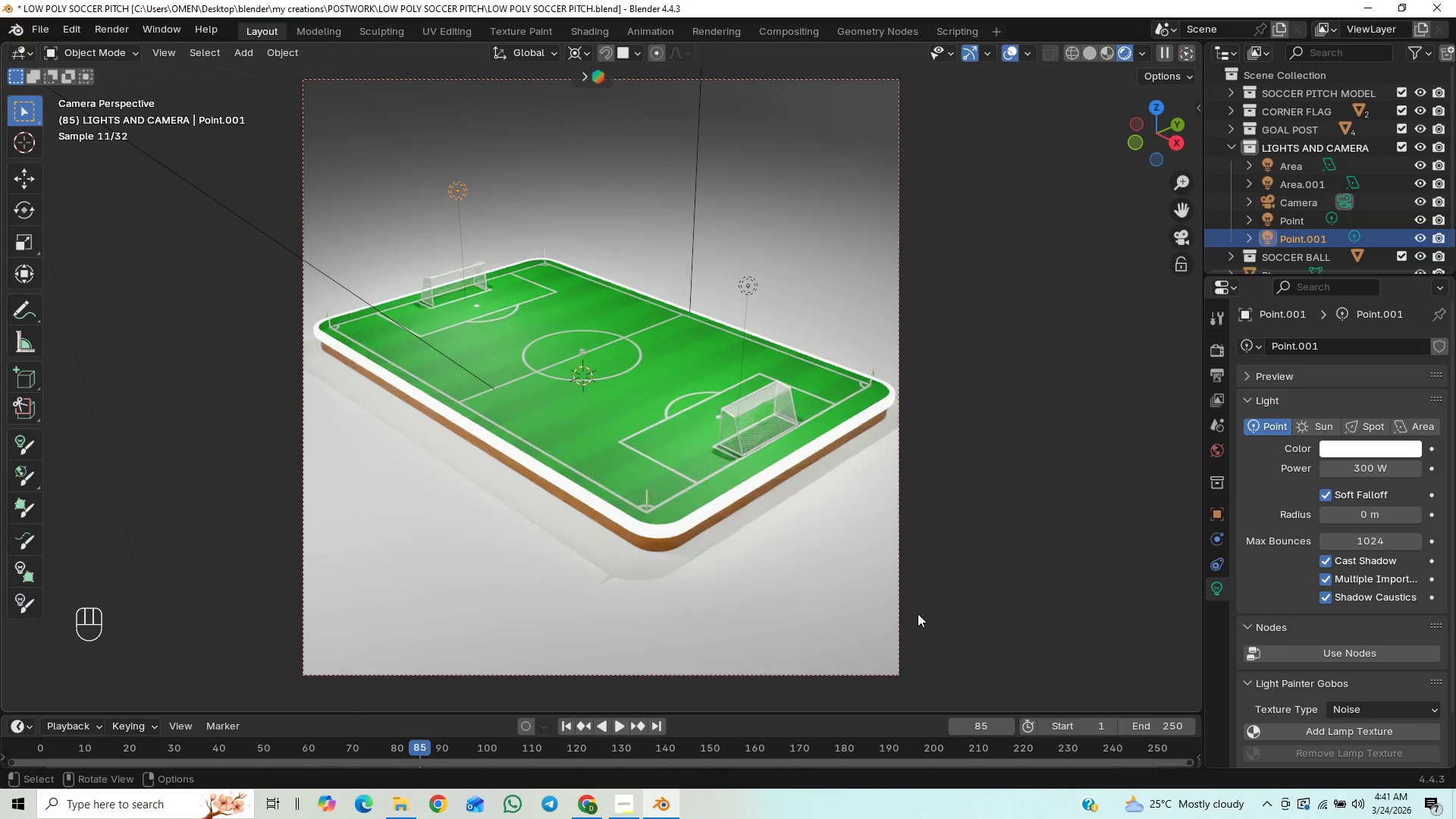 
key(Control+S)
 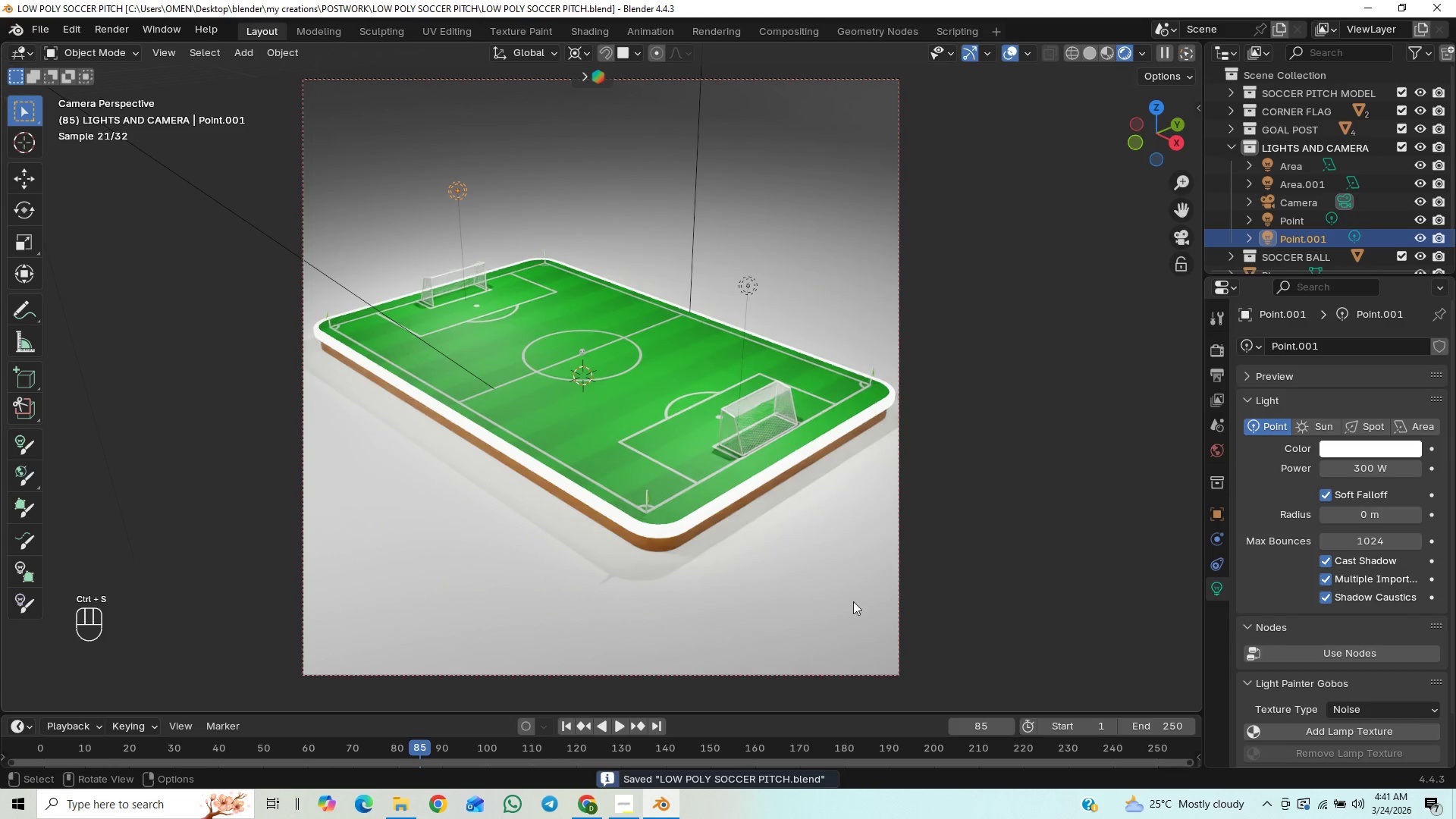 
left_click([849, 598])
 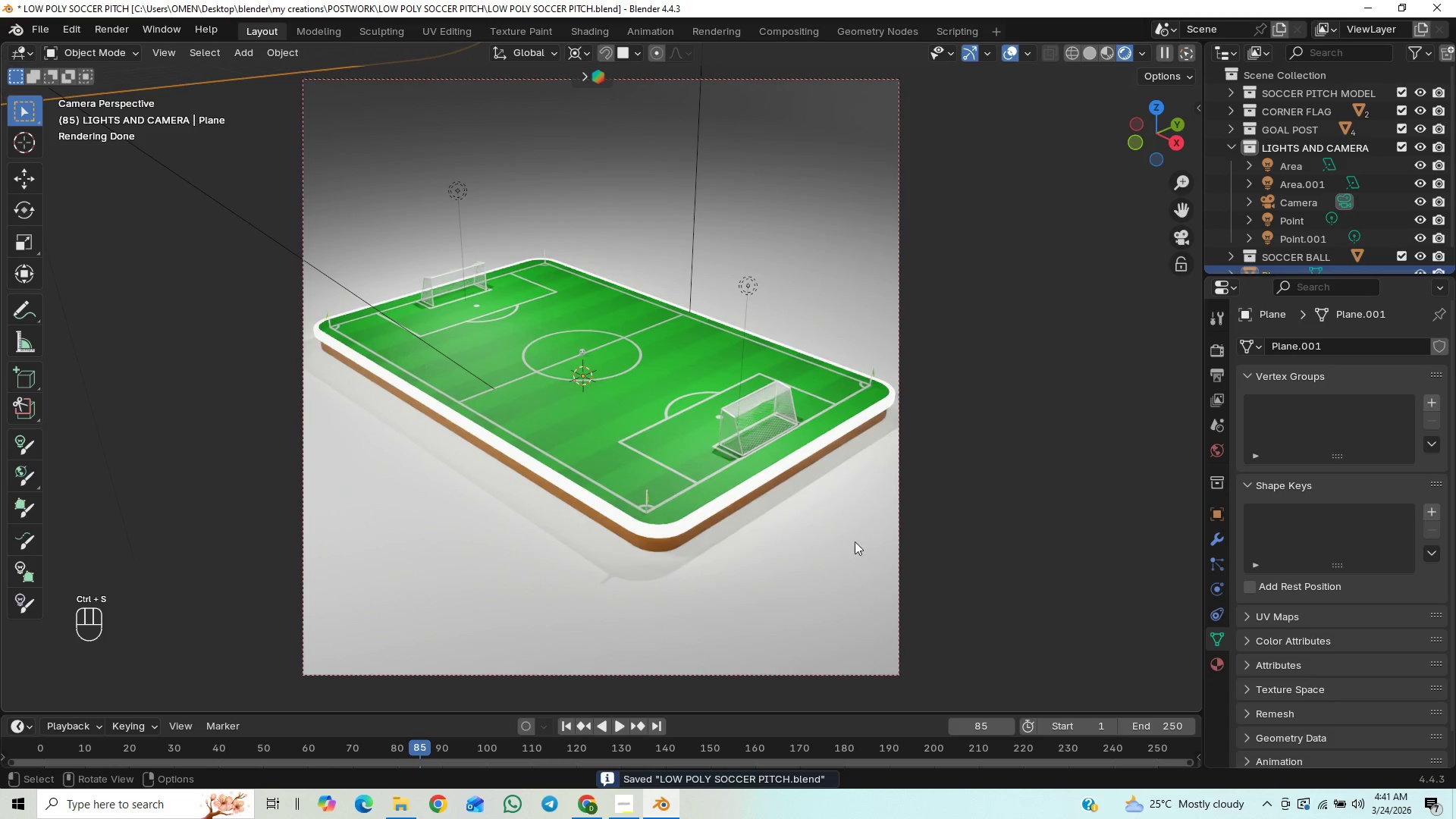 
left_click([721, 504])
 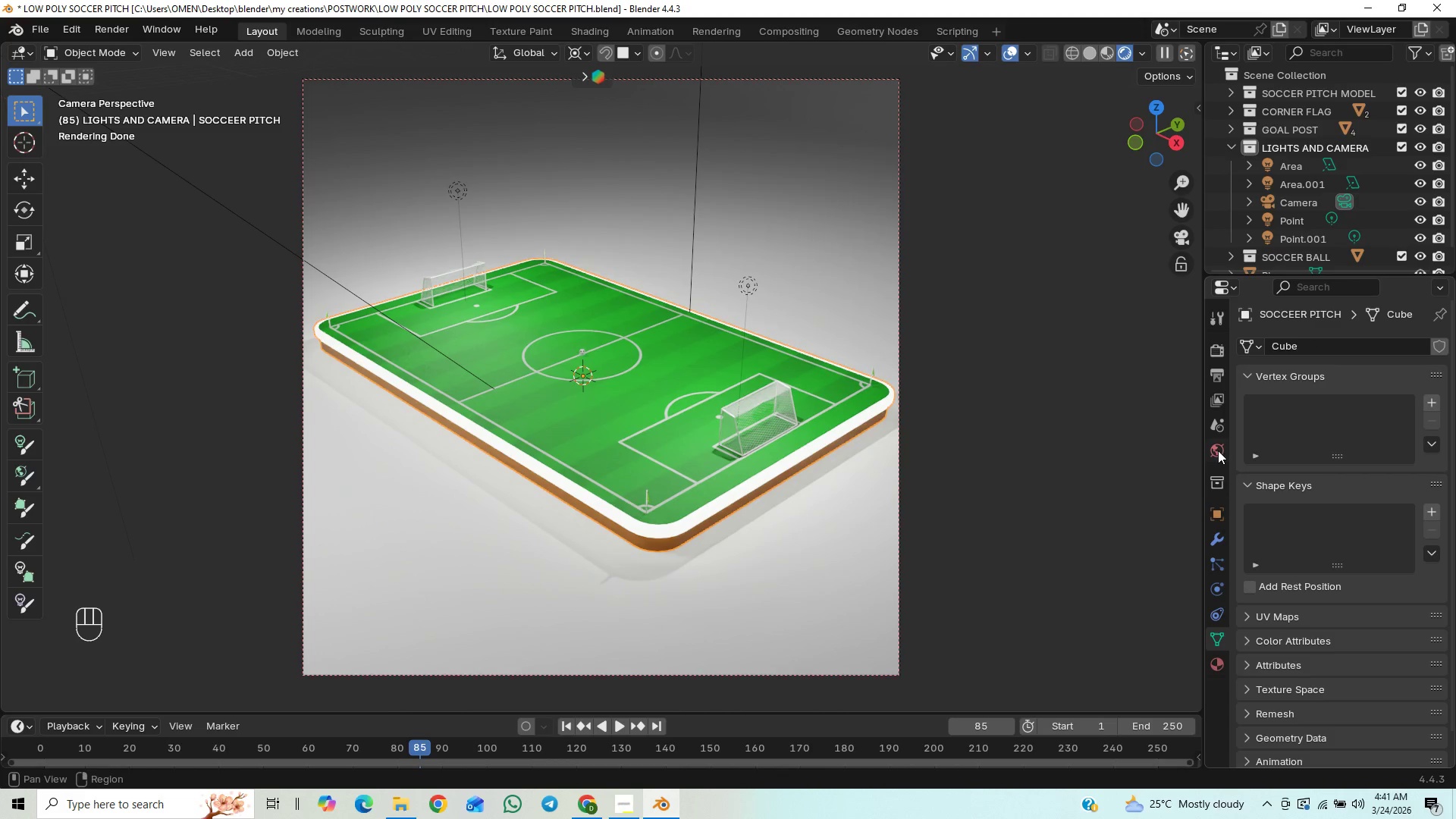 
left_click([1213, 664])
 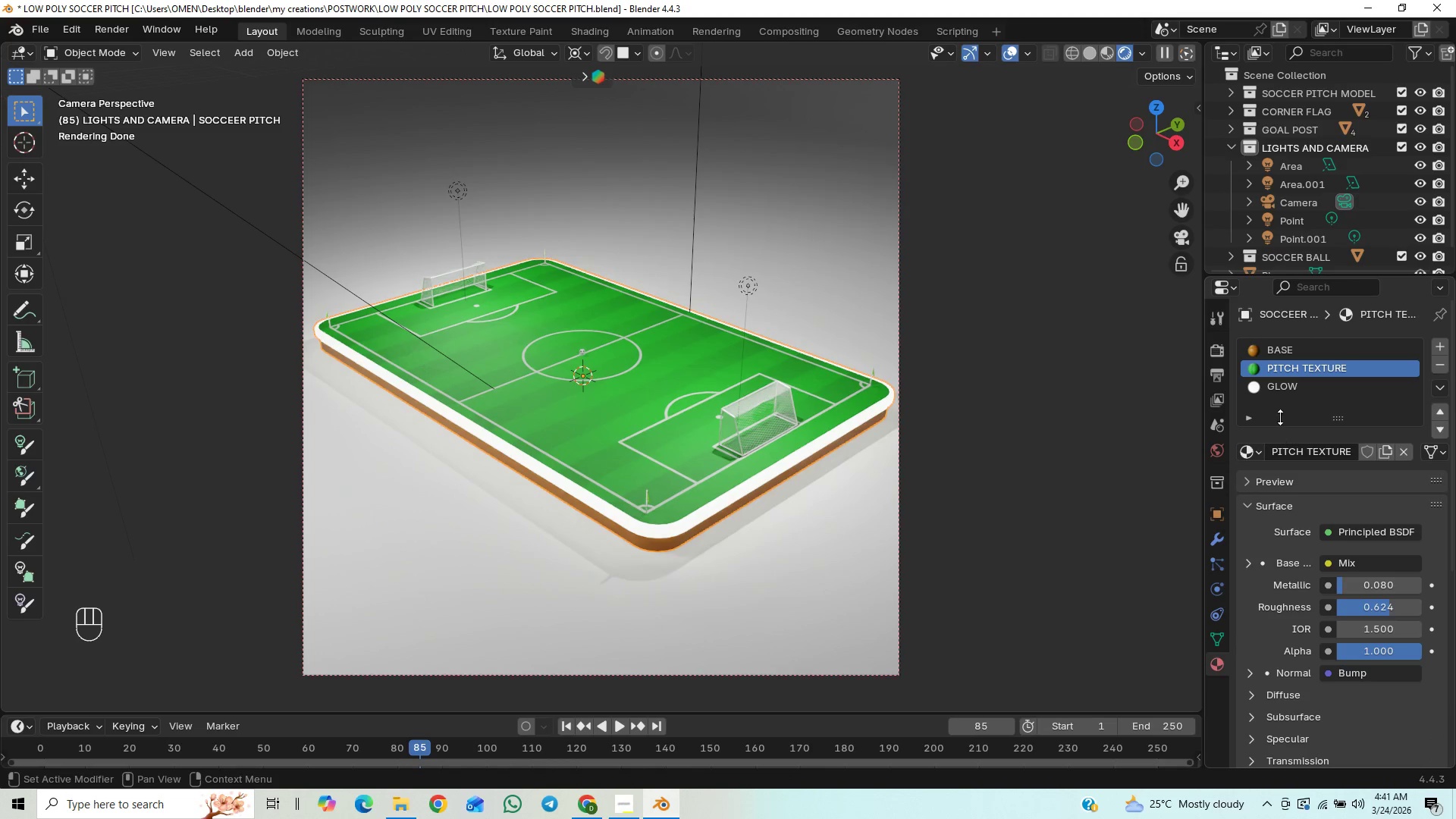 
left_click([1278, 389])
 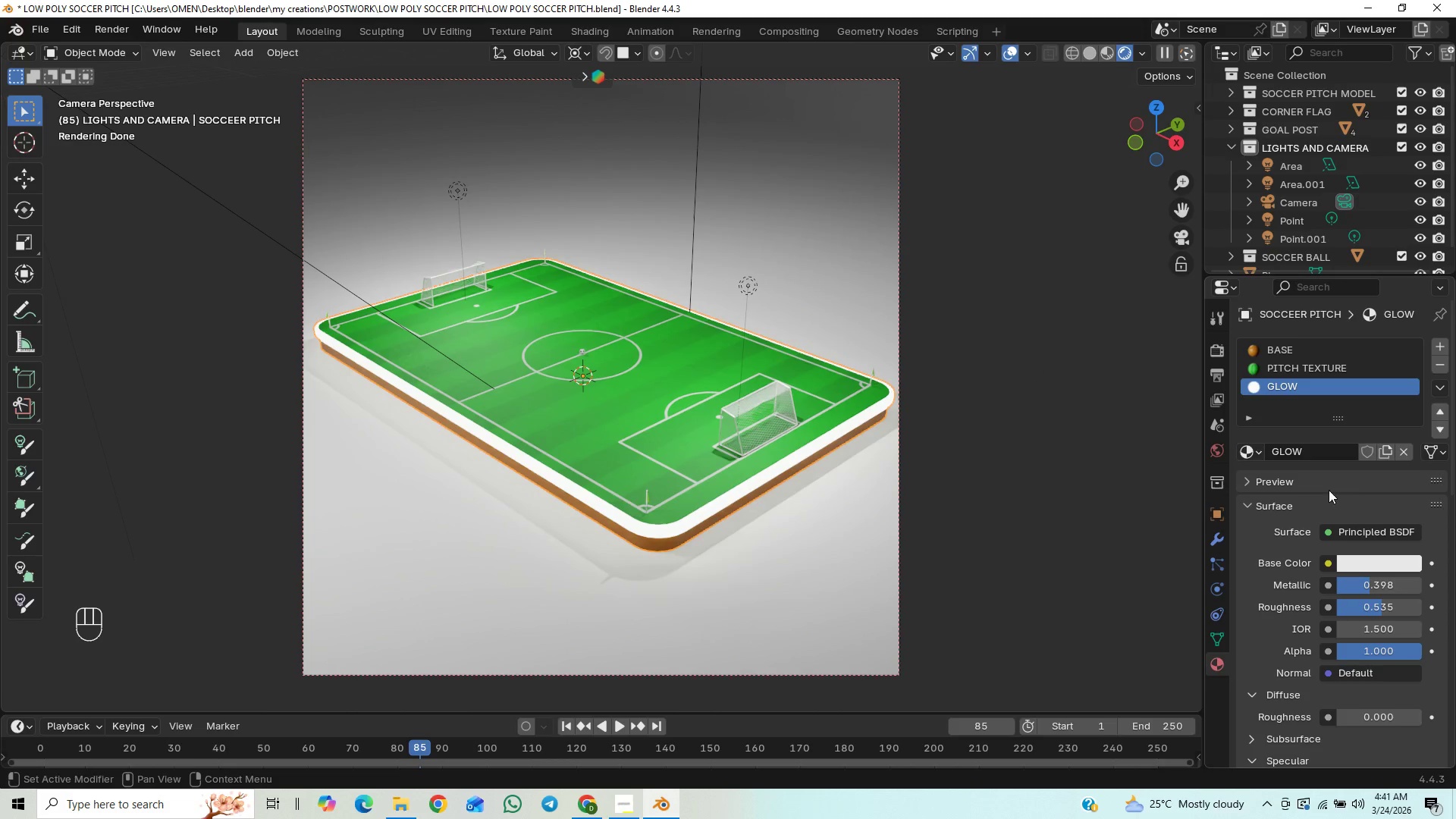 
left_click([1329, 529])
 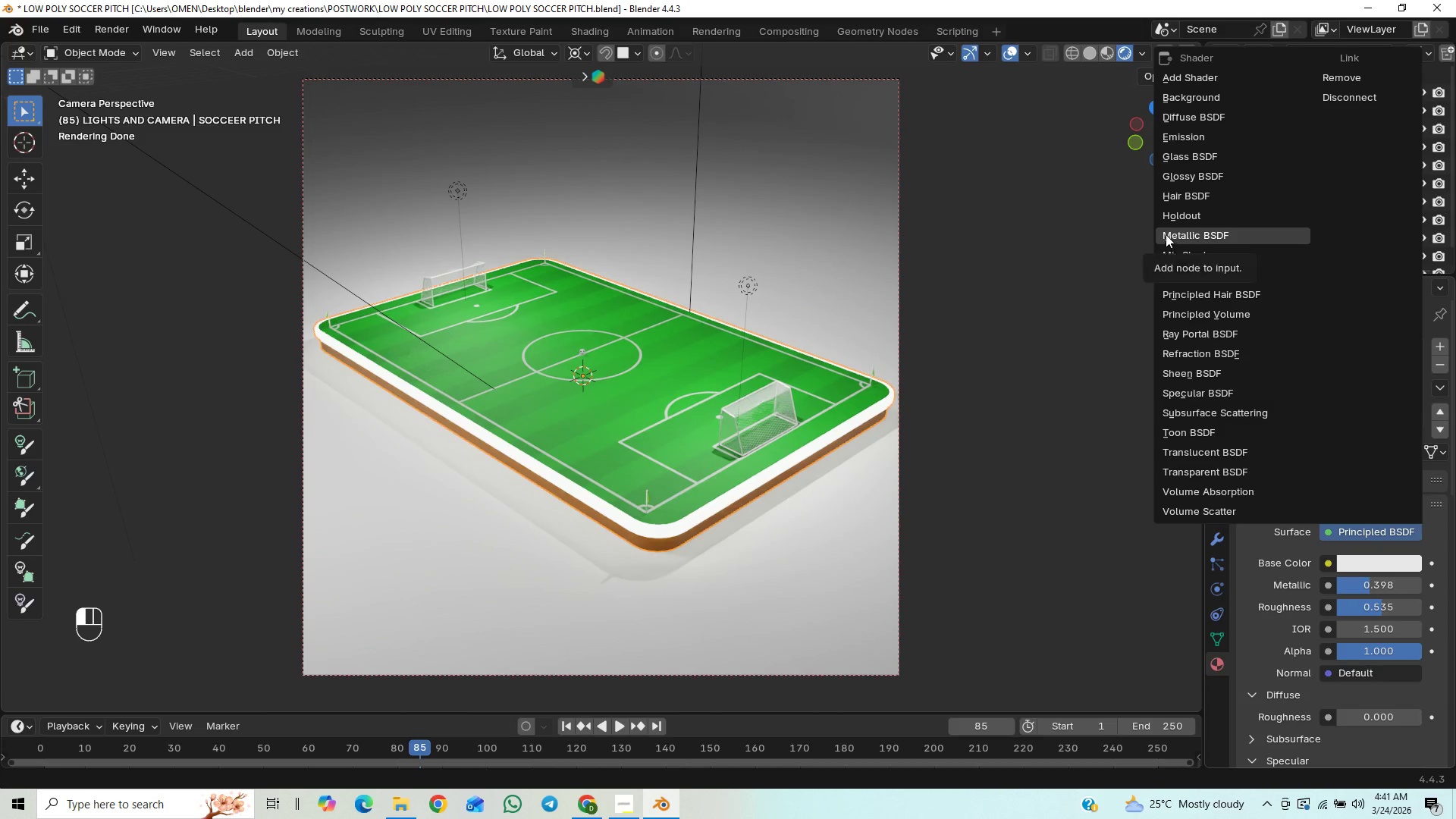 
wait(6.31)
 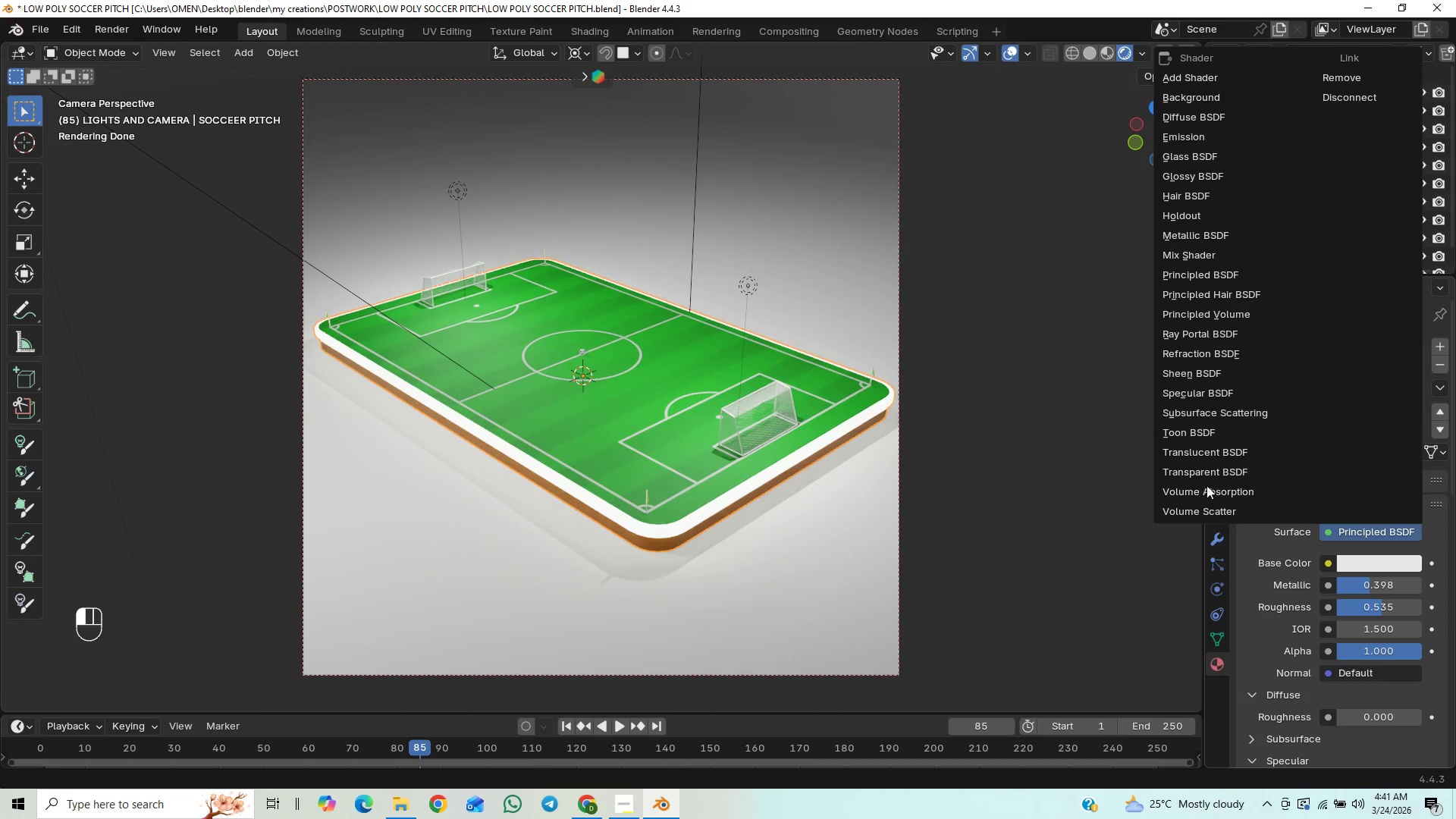 
left_click([1203, 131])
 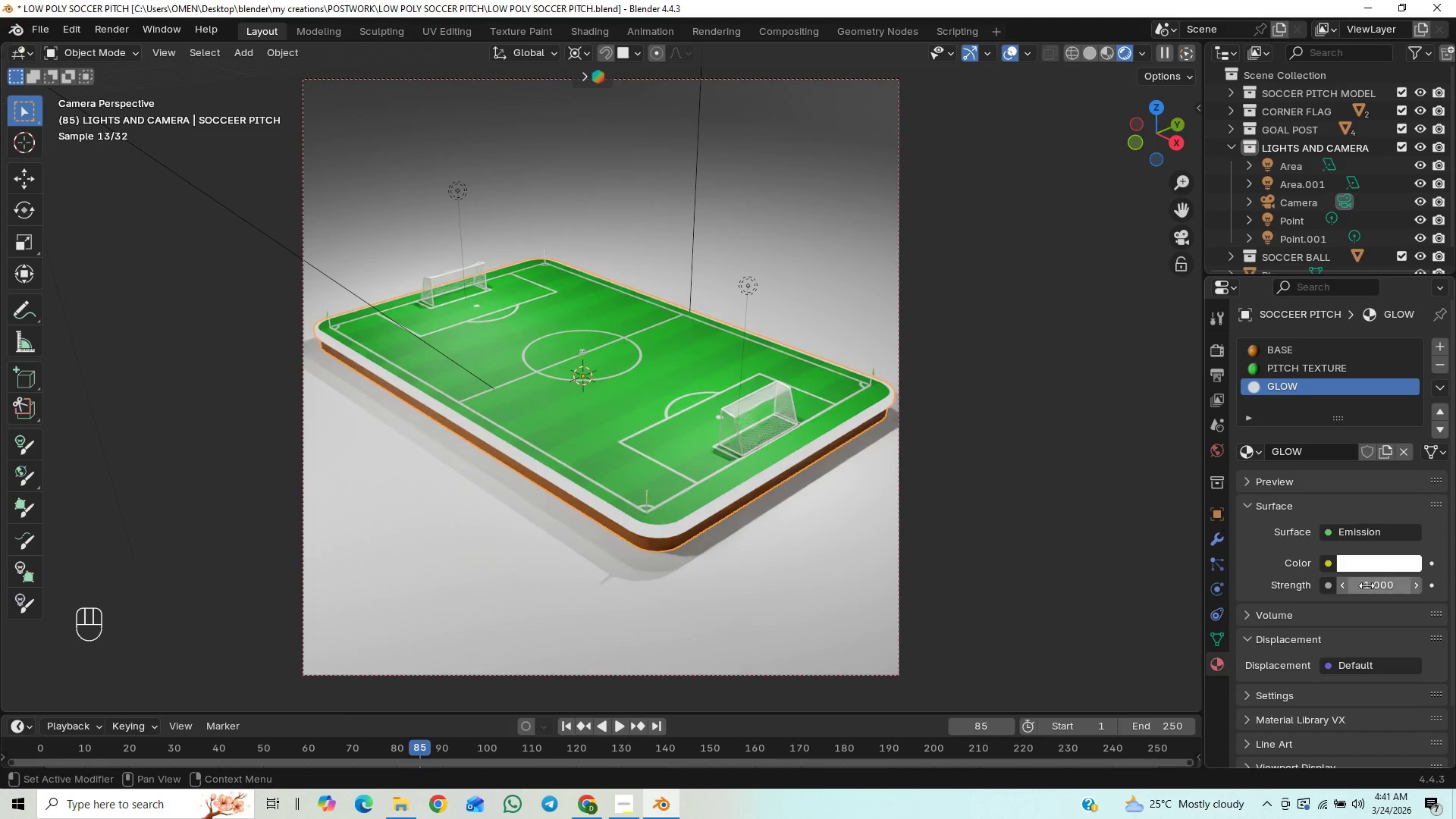 
left_click([1382, 588])
 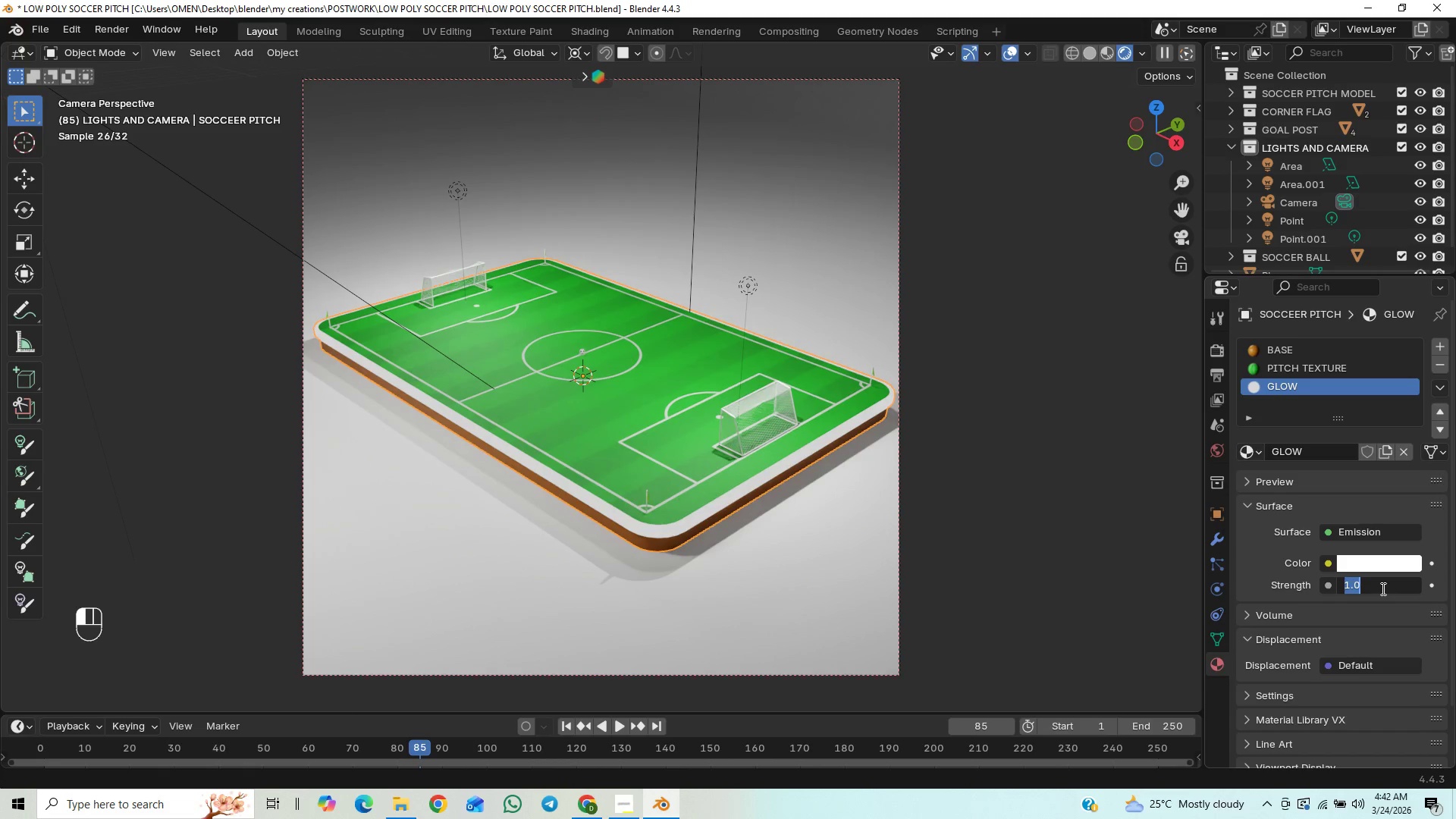 
key(5)
 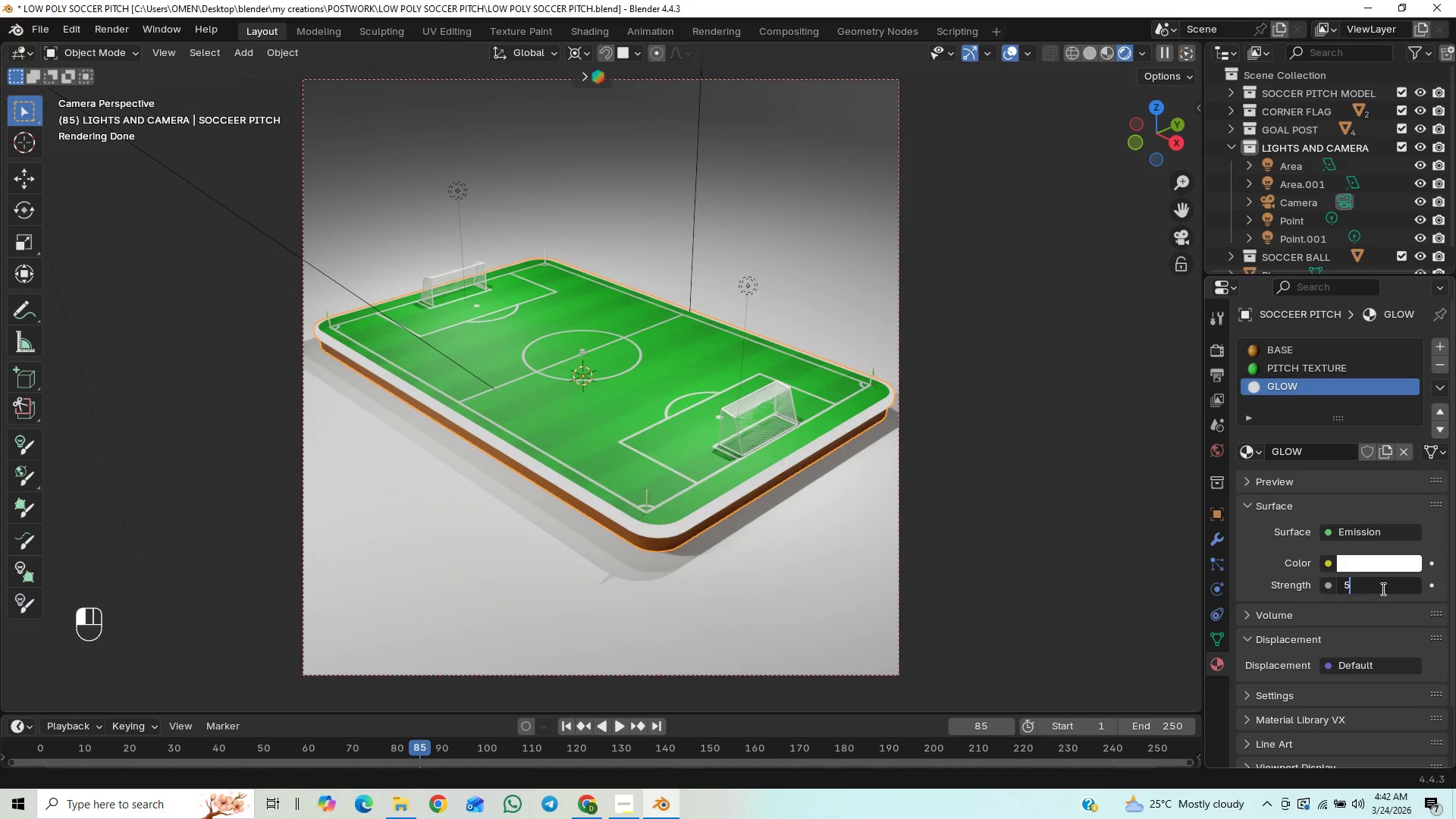 
key(Enter)
 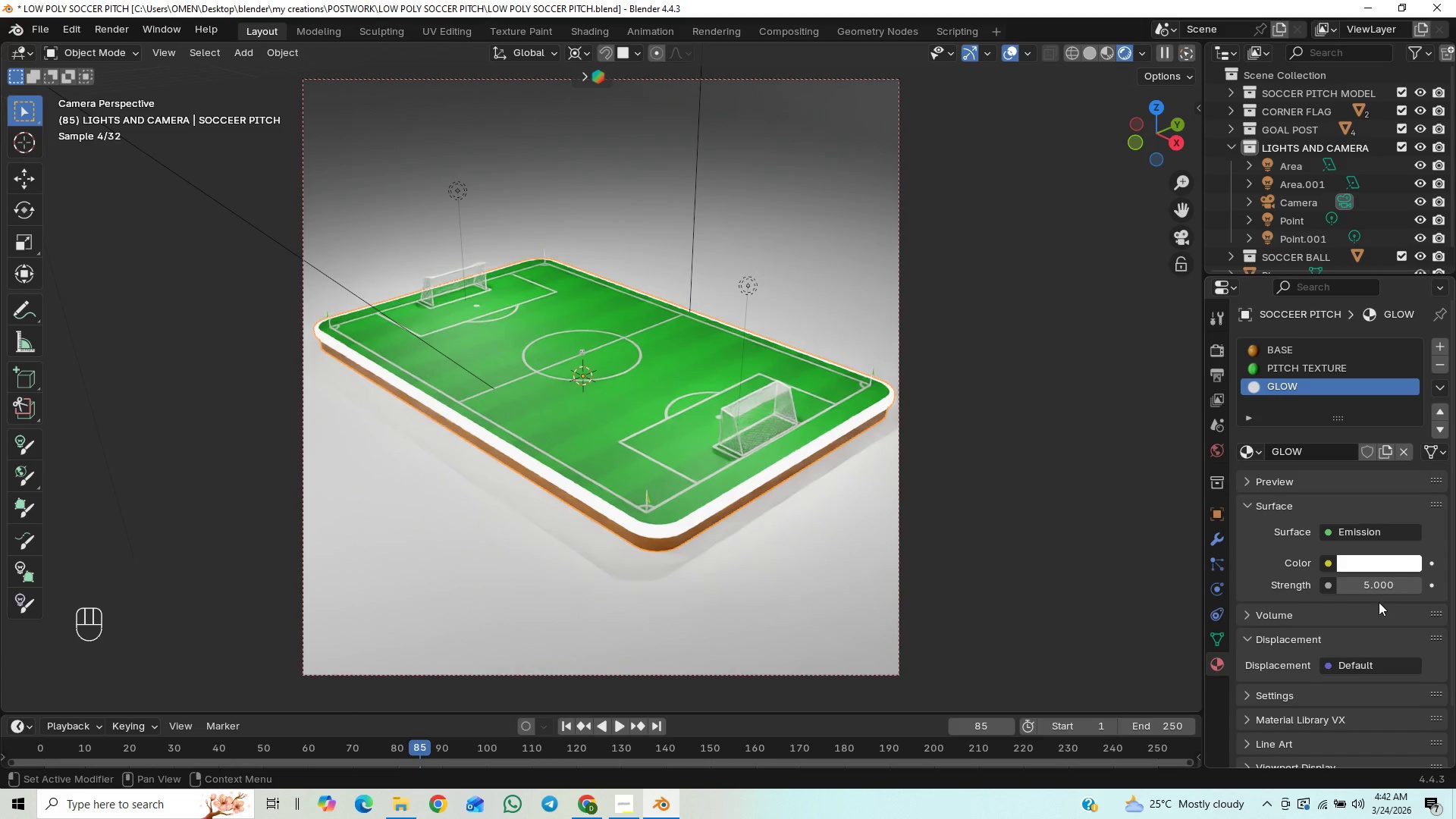 
left_click([1382, 586])
 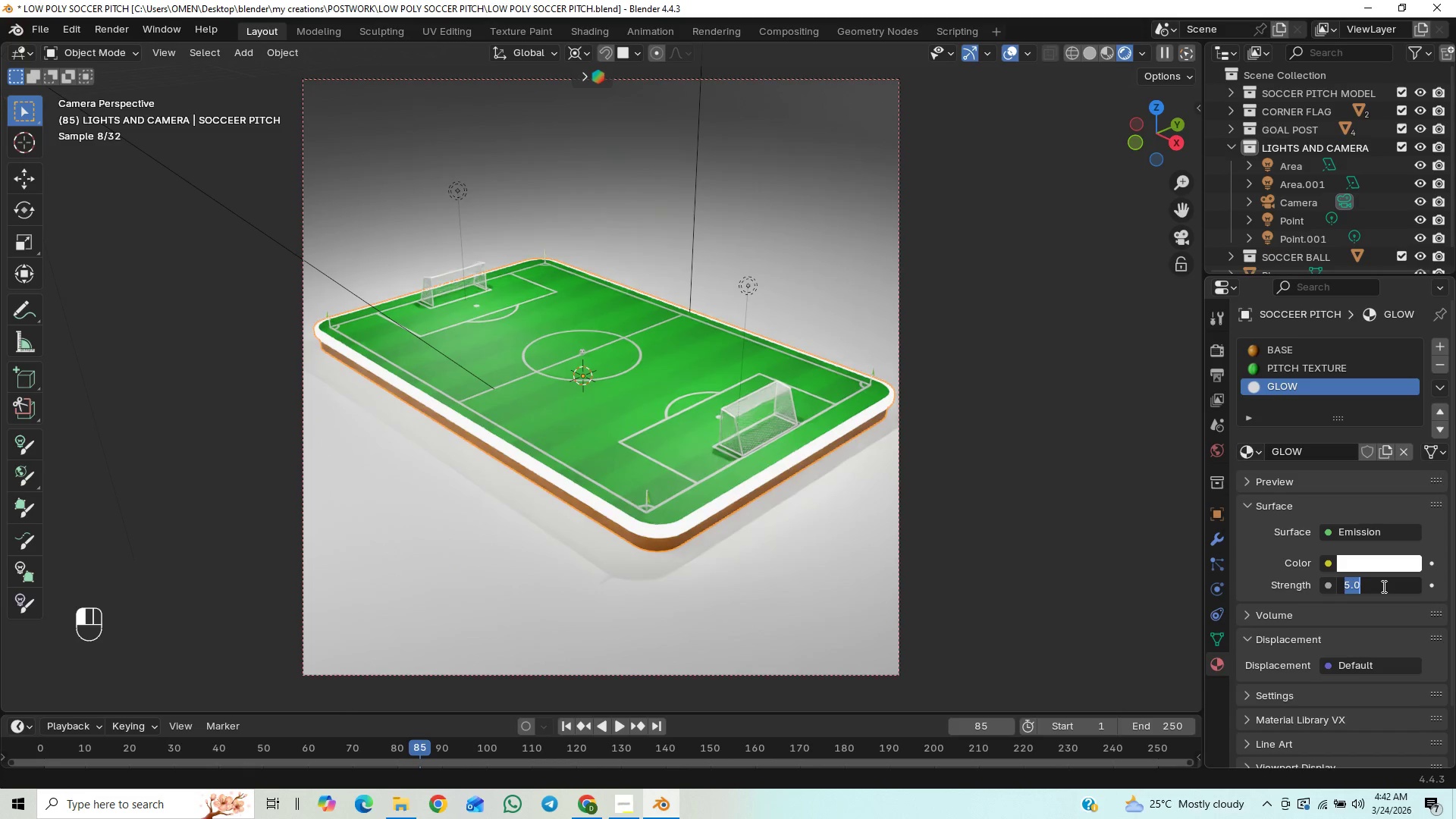 
type(10)
 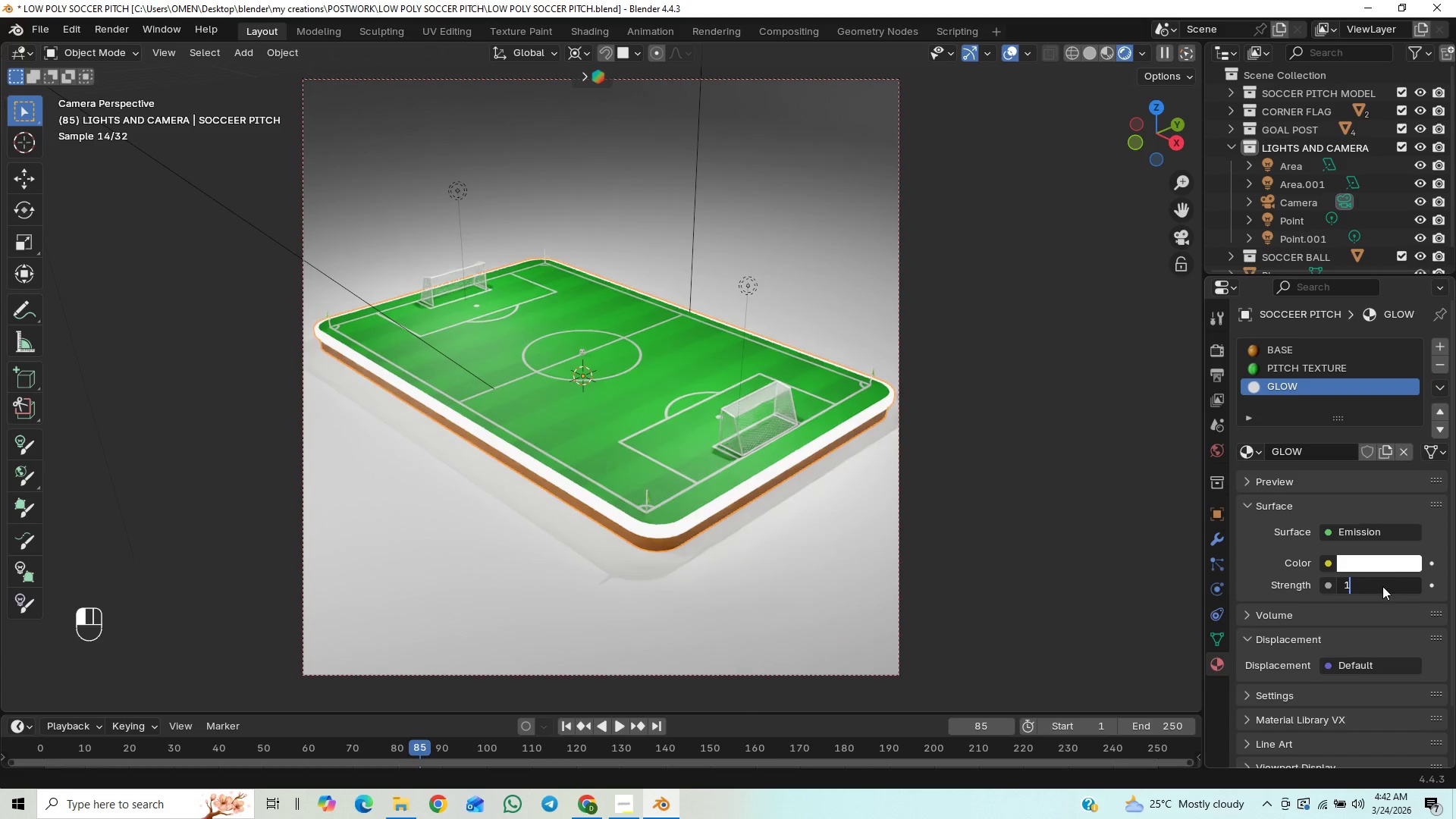 
key(Enter)
 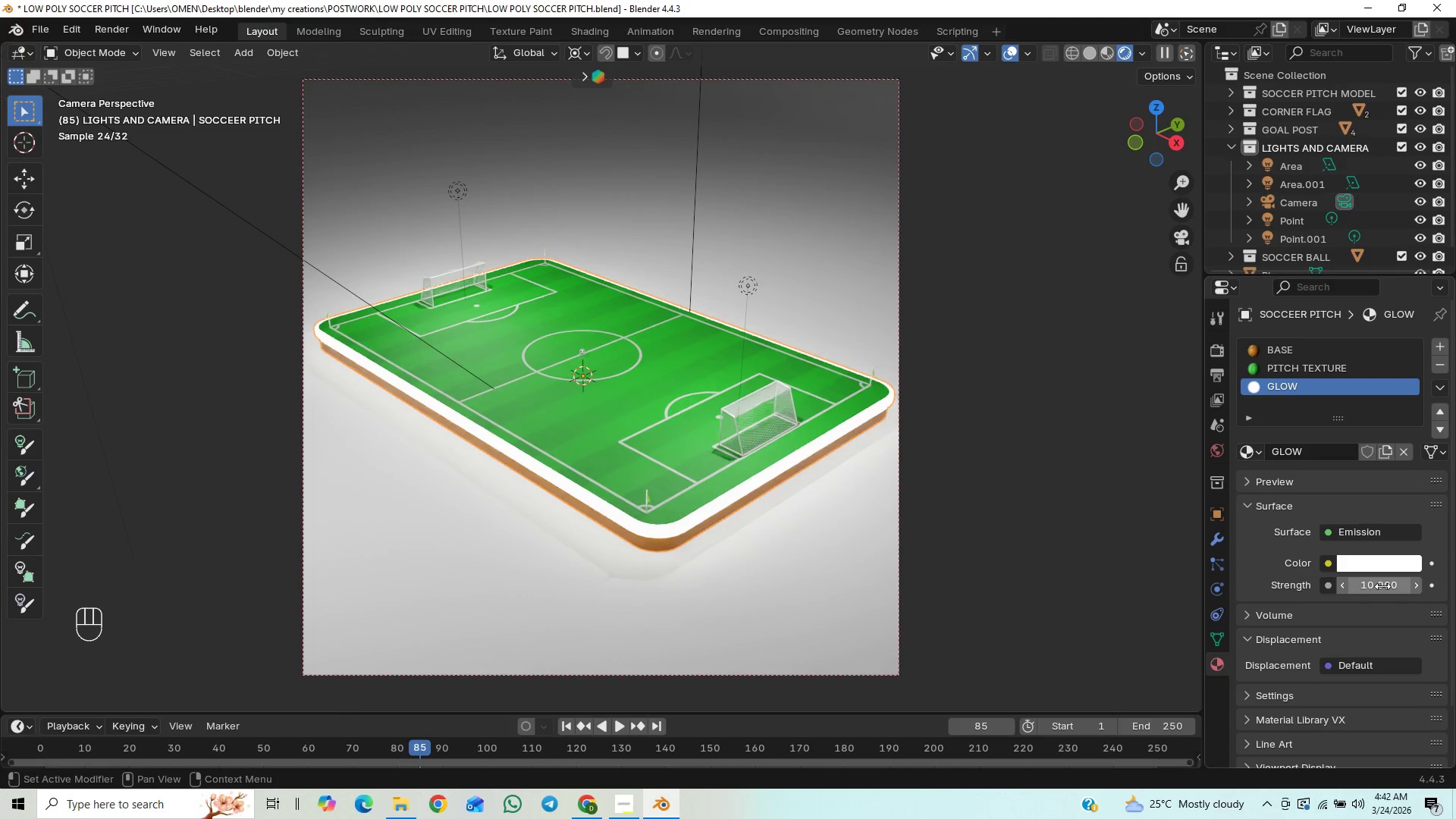 
wait(7.2)
 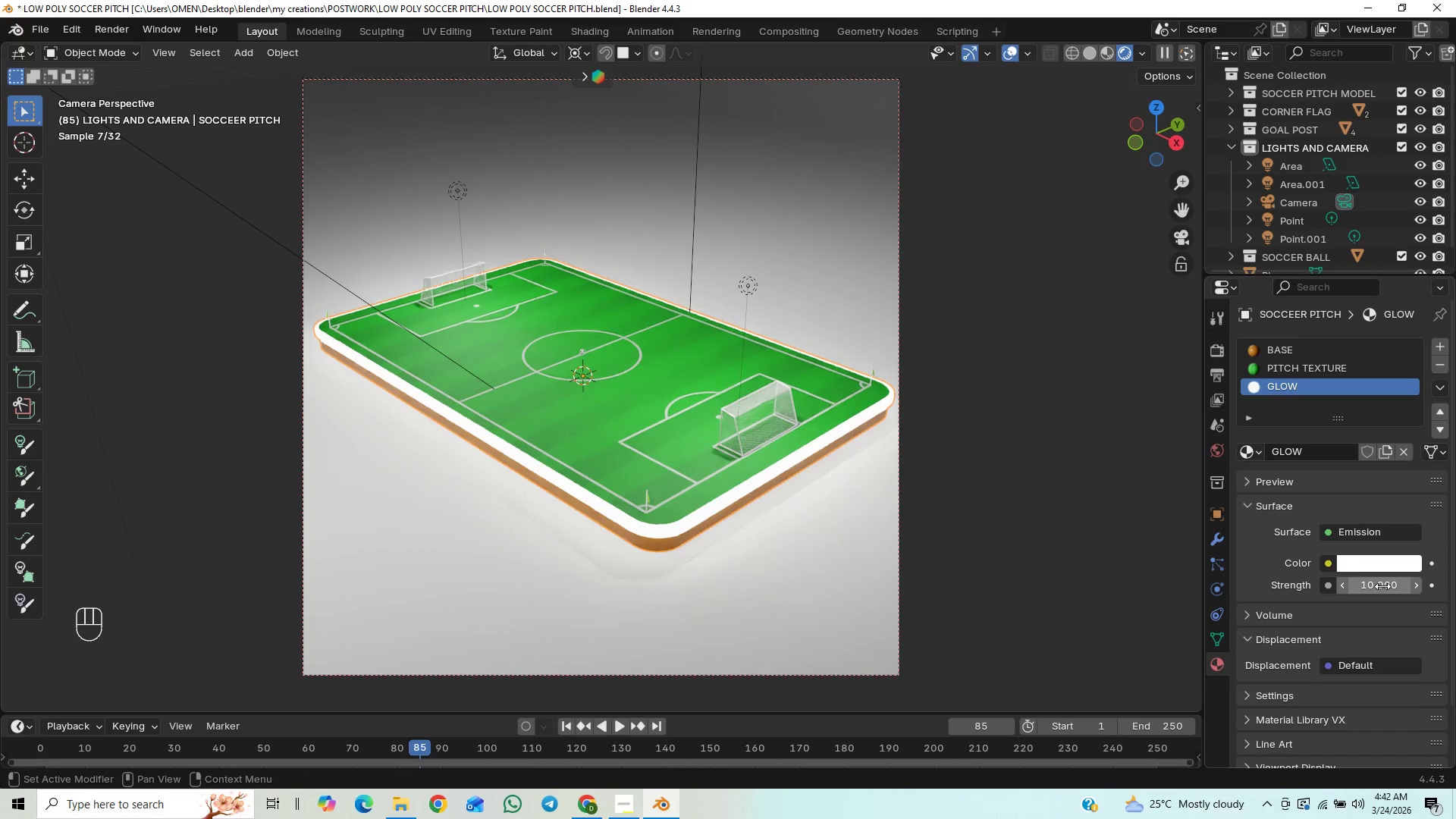 
left_click([1390, 568])
 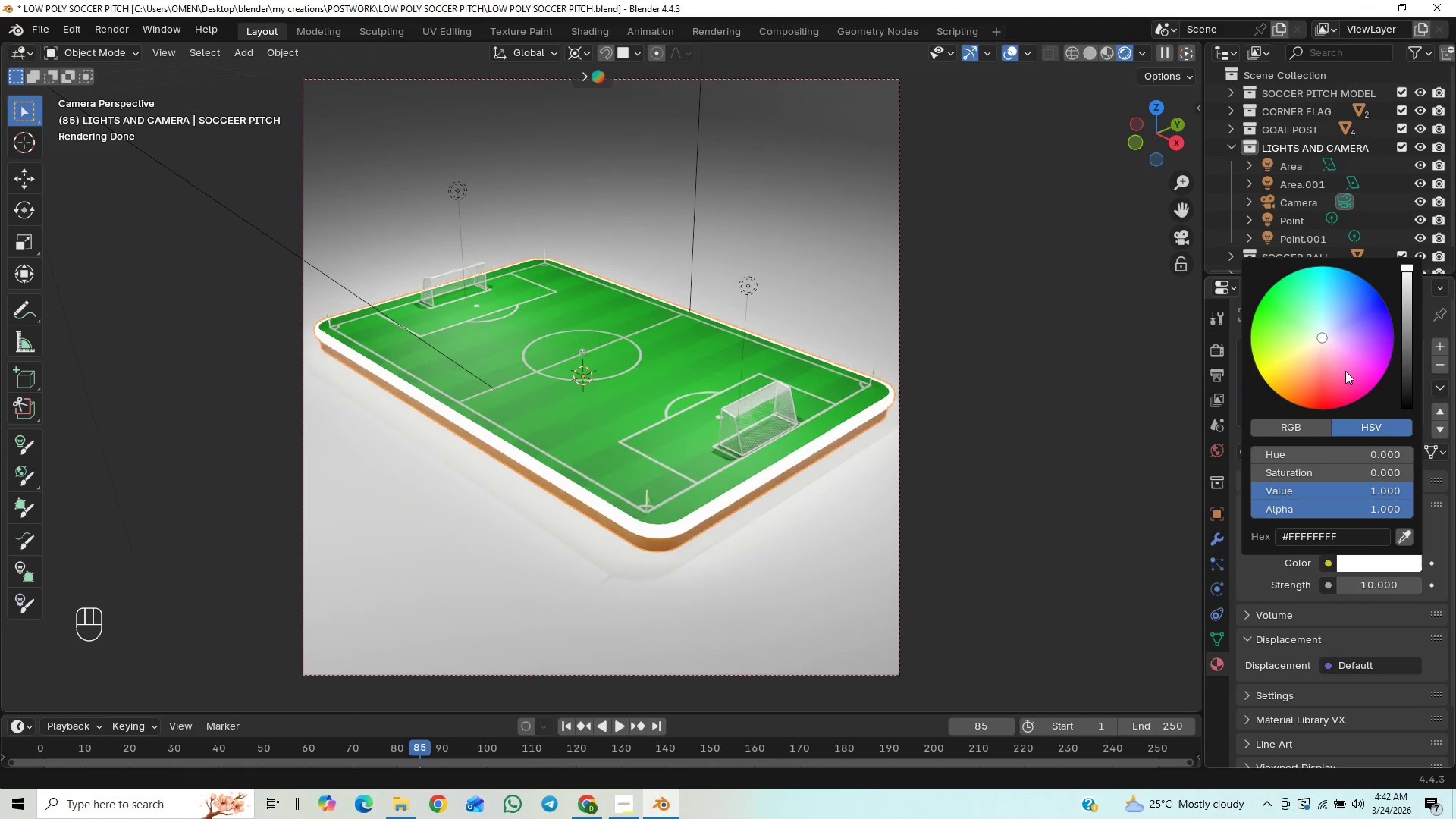 
left_click_drag(start_coordinate=[1348, 376], to_coordinate=[1327, 304])
 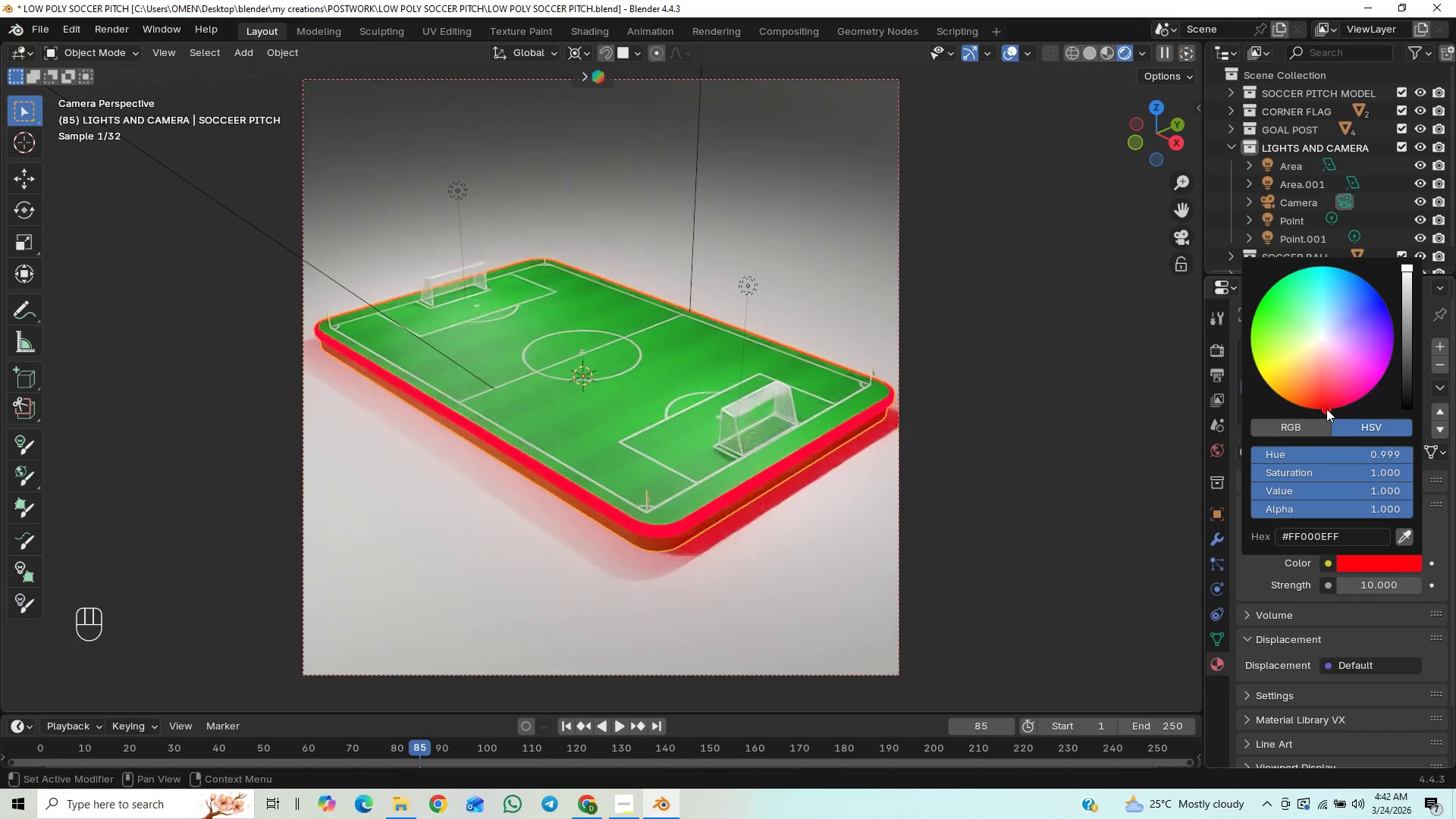 
left_click_drag(start_coordinate=[1326, 409], to_coordinate=[1241, 364])
 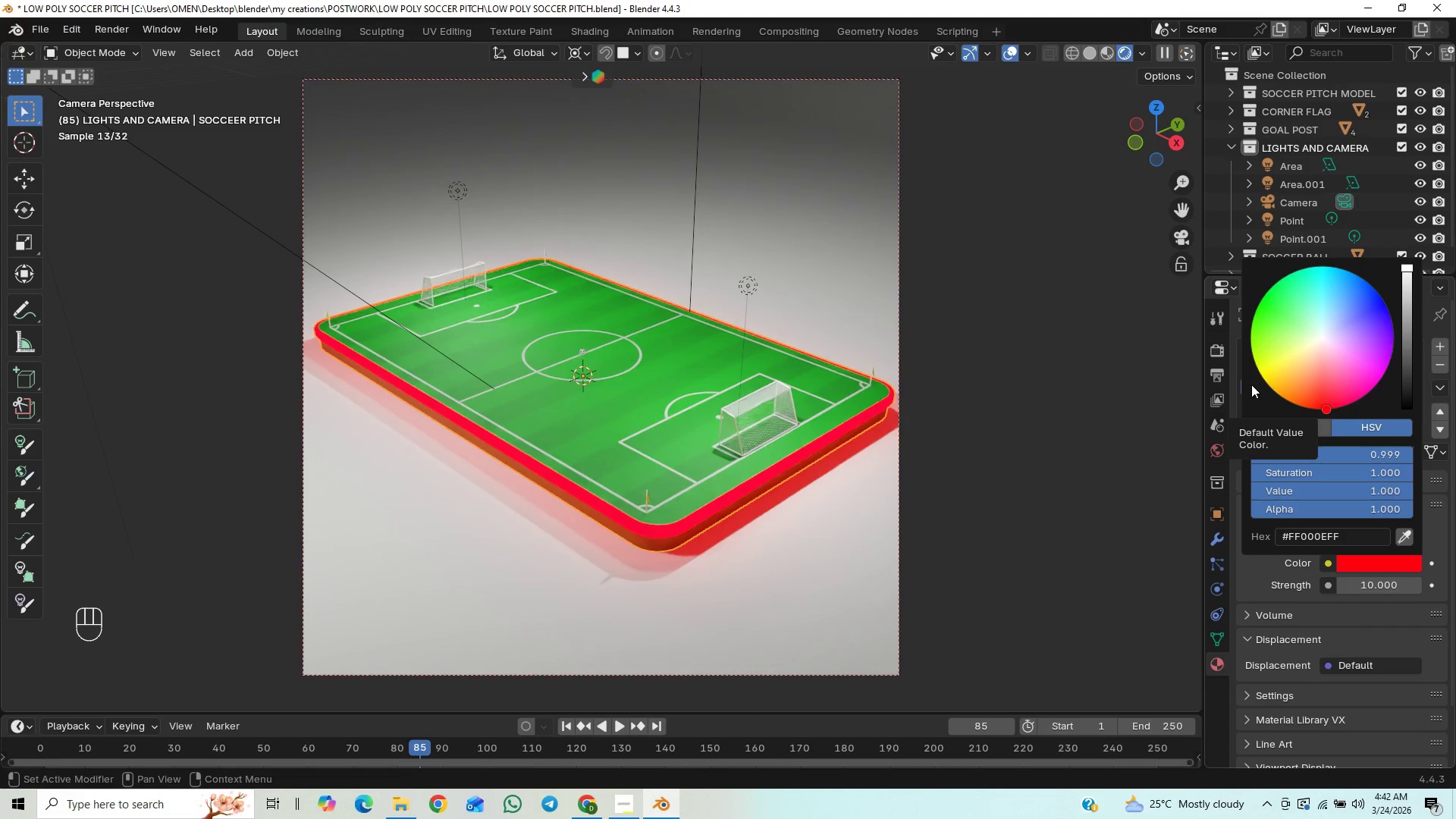 
left_click_drag(start_coordinate=[1292, 329], to_coordinate=[1369, 287])
 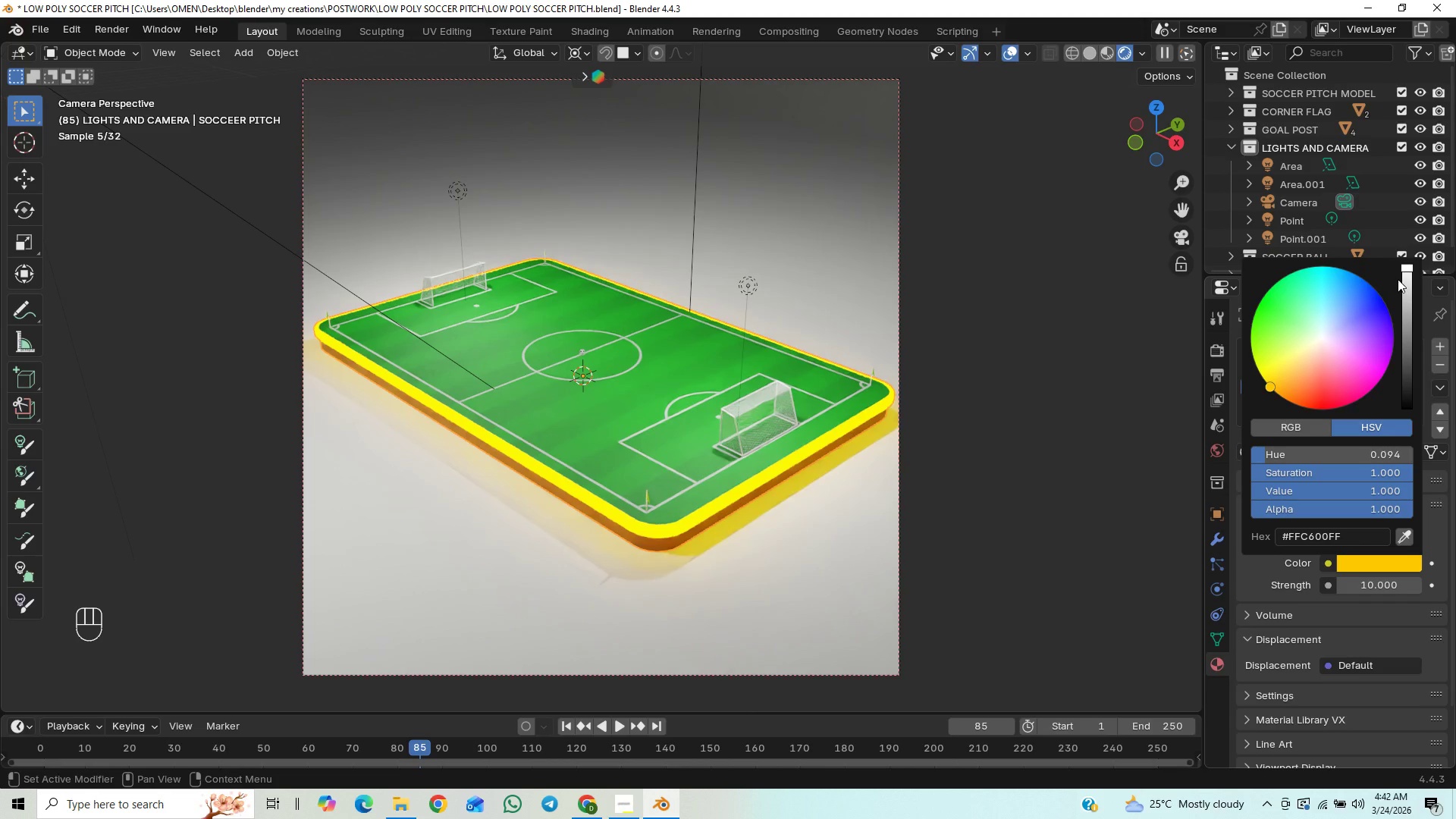 
left_click_drag(start_coordinate=[1412, 281], to_coordinate=[1408, 325])
 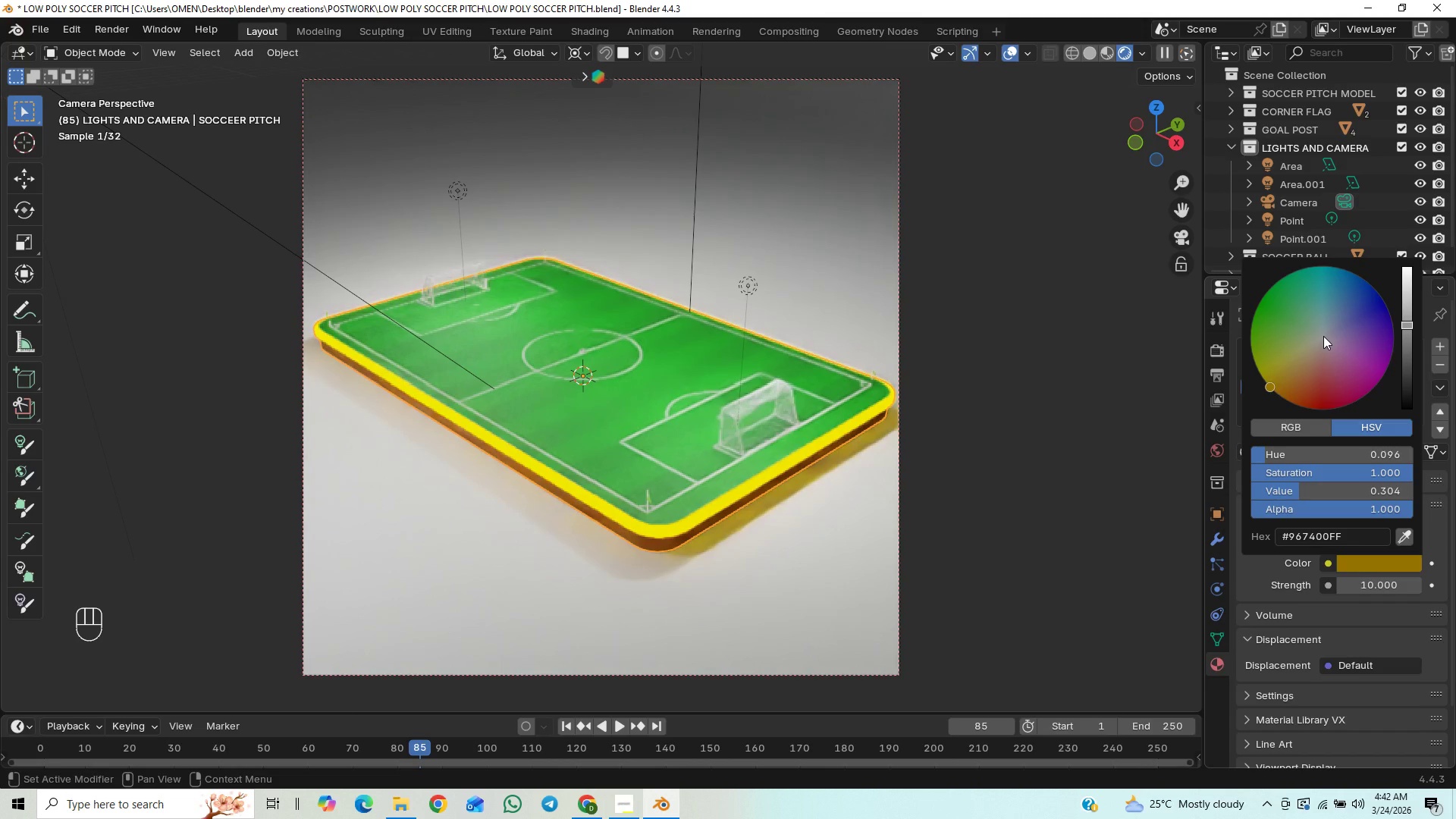 
left_click_drag(start_coordinate=[1323, 336], to_coordinate=[1373, 329])
 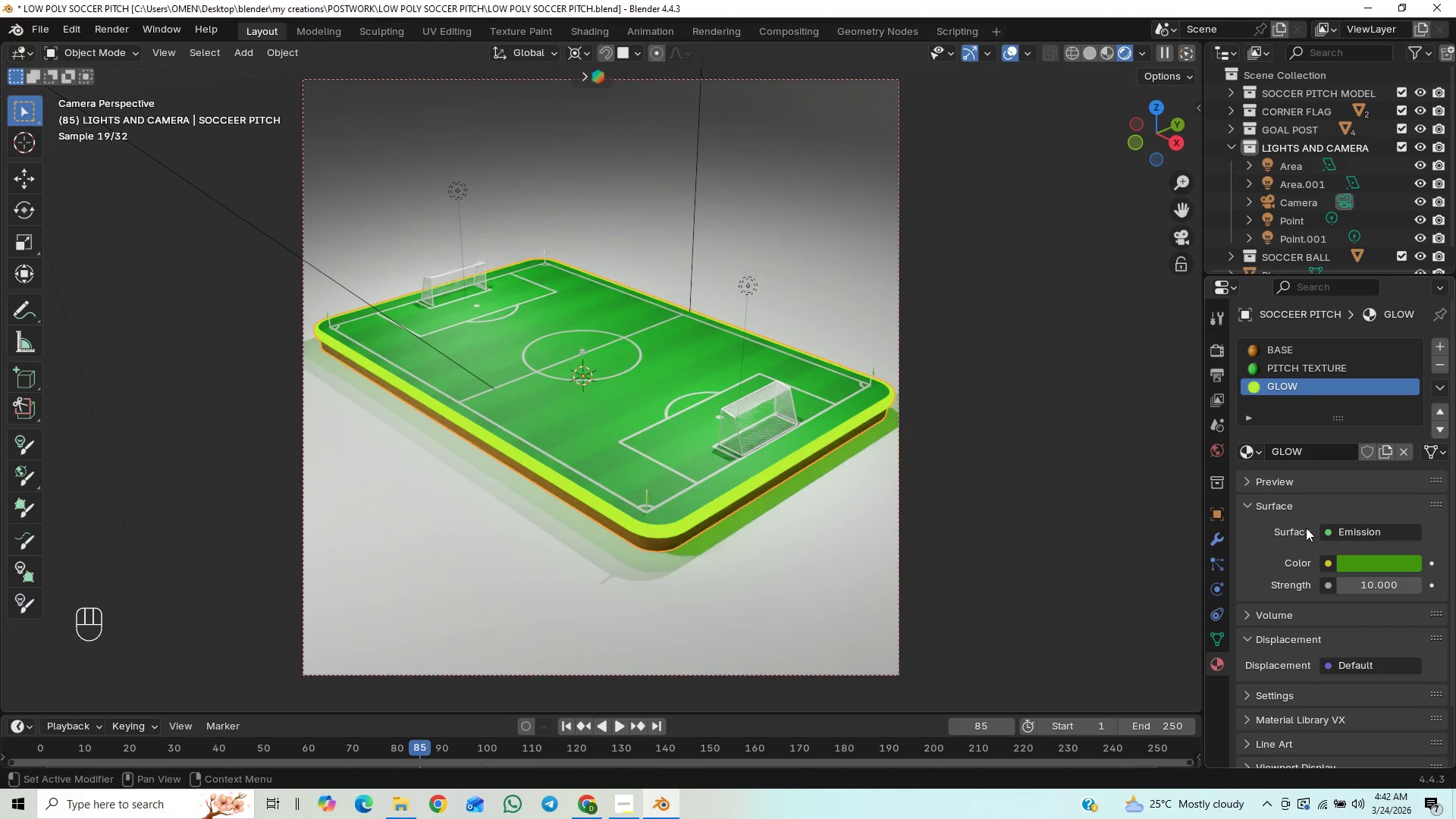 
wait(5.38)
 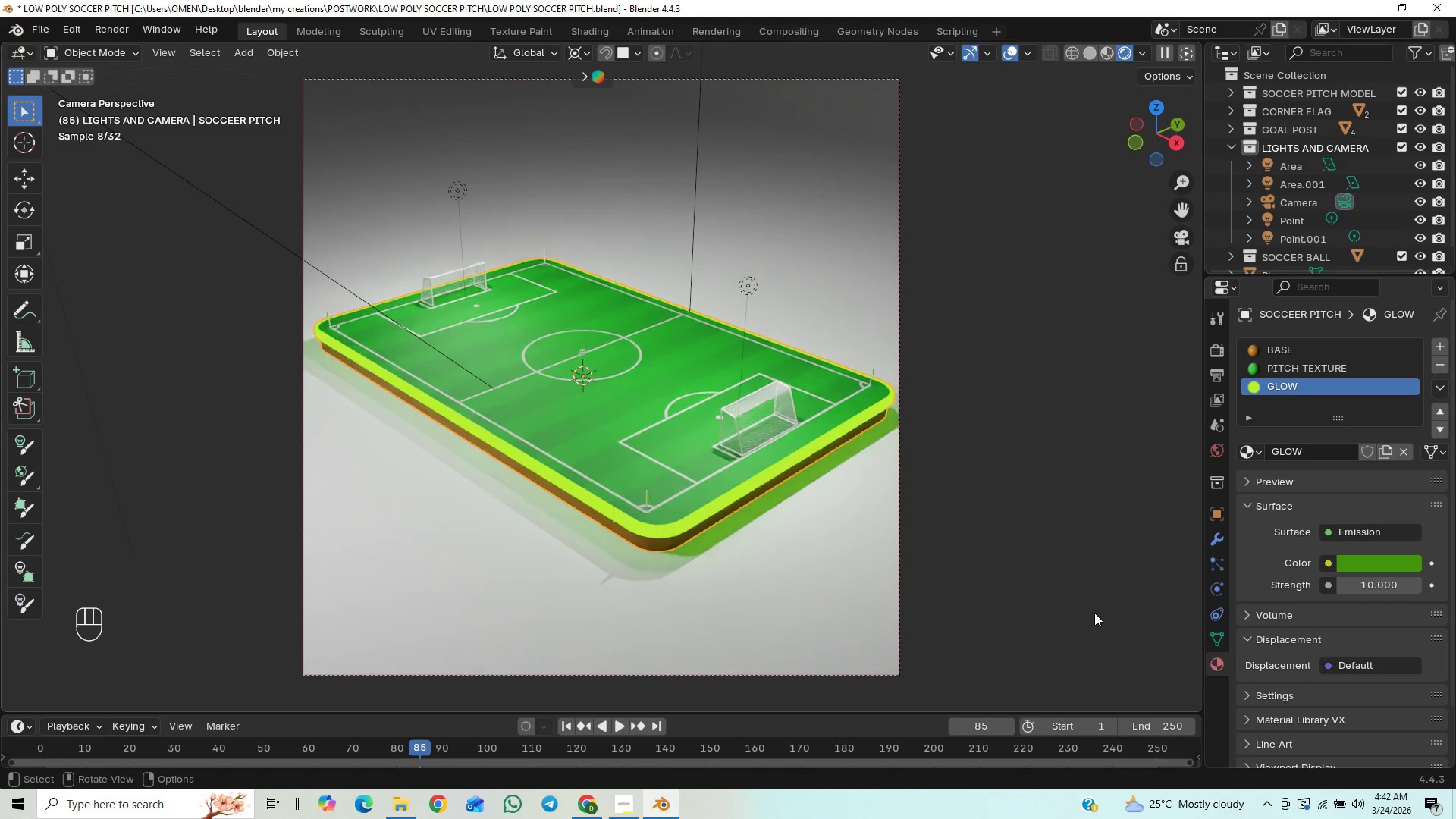 
left_click([1357, 562])
 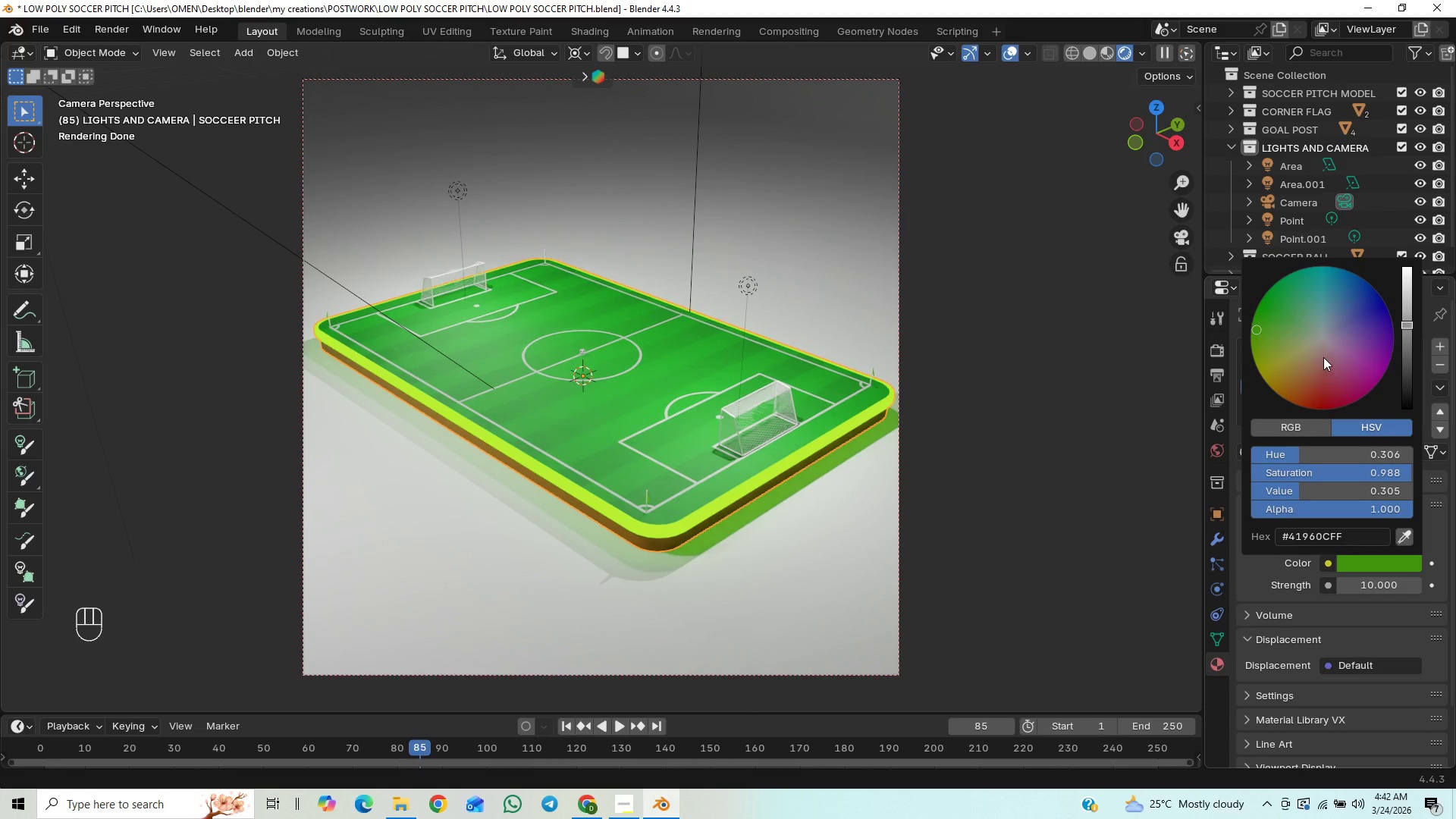 
left_click_drag(start_coordinate=[1335, 344], to_coordinate=[1339, 281])
 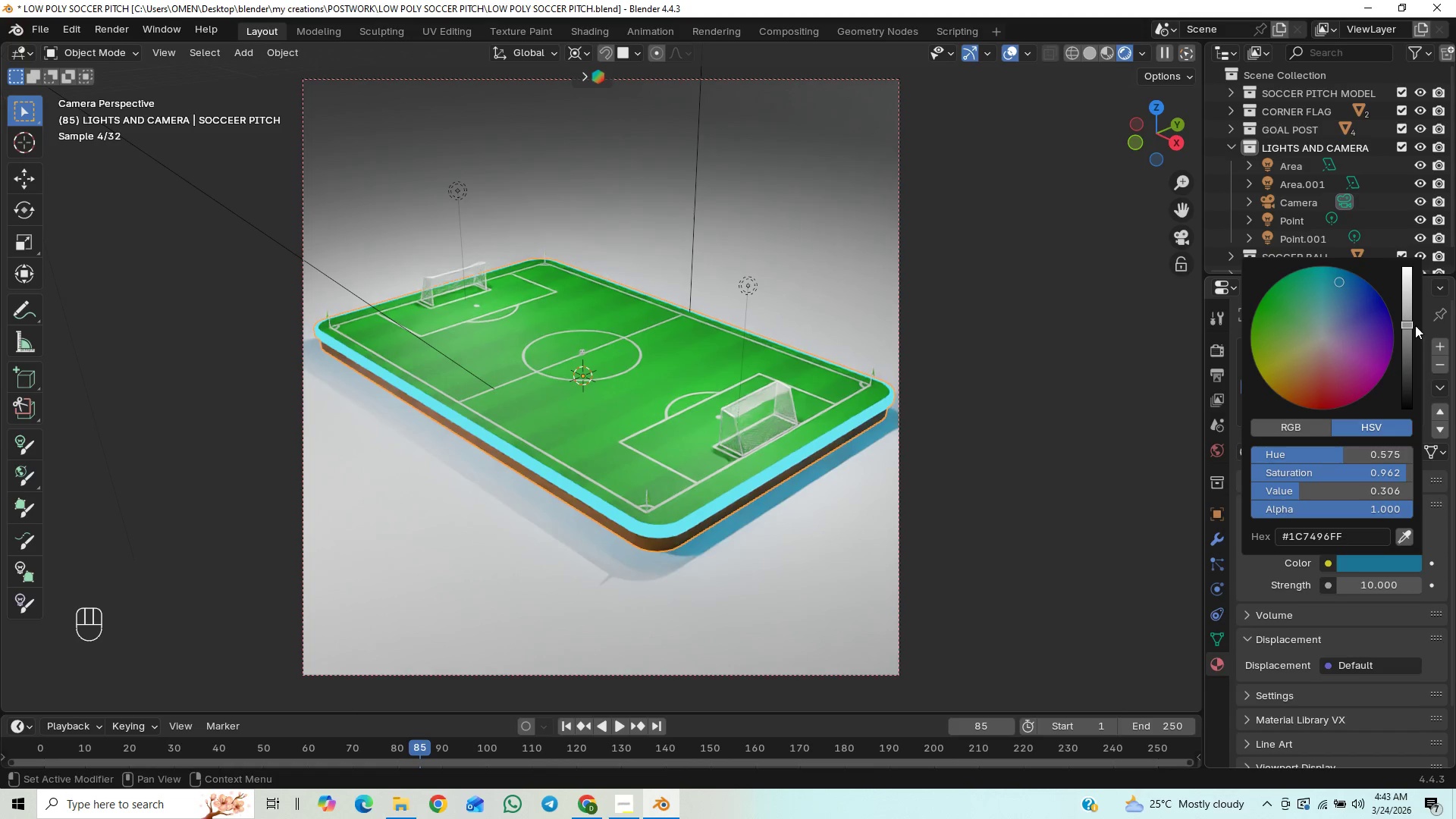 
left_click_drag(start_coordinate=[1405, 314], to_coordinate=[1406, 301])
 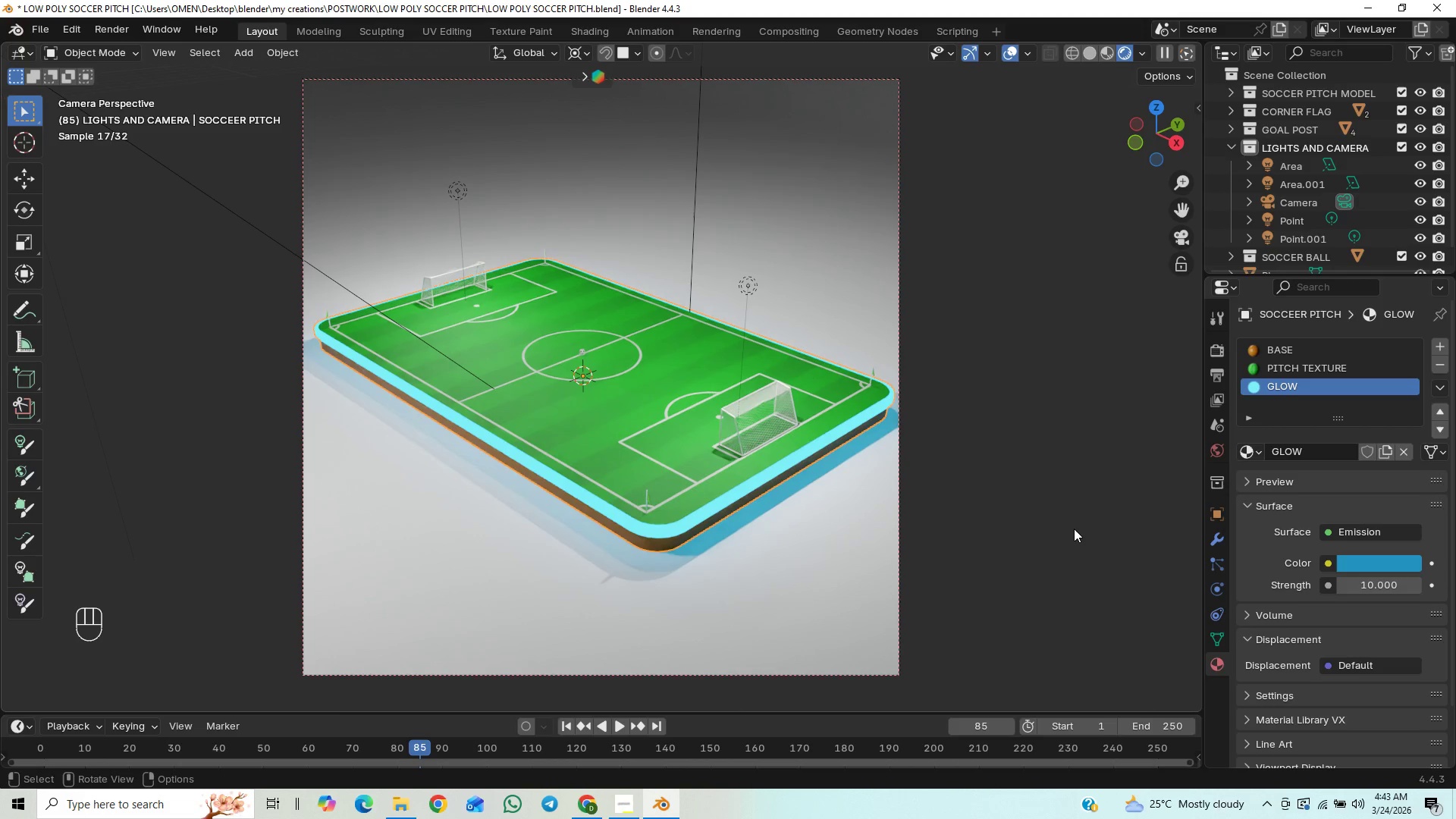 
wait(9.48)
 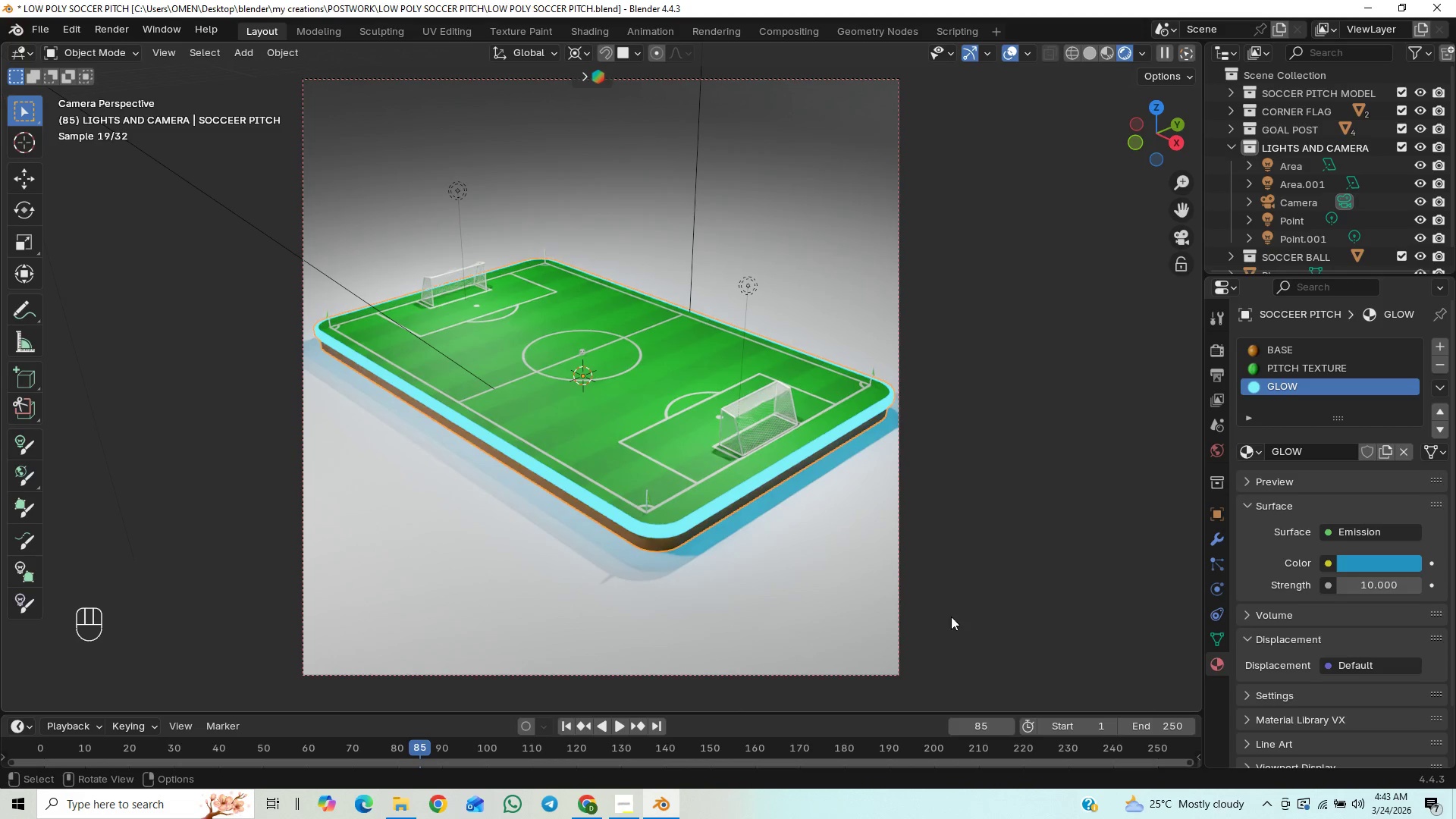 
key(Control+Z)
 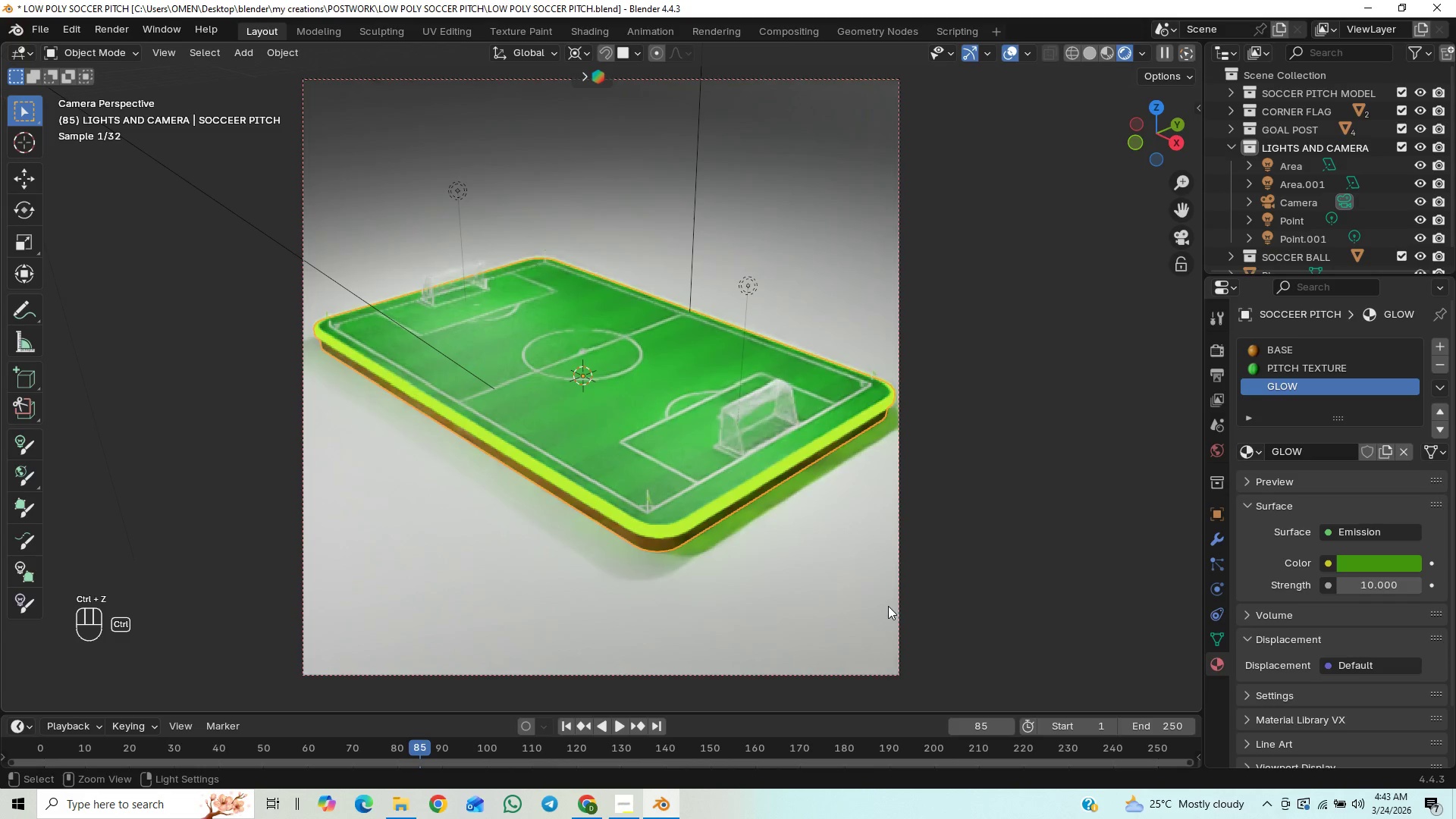 
key(Control+Z)
 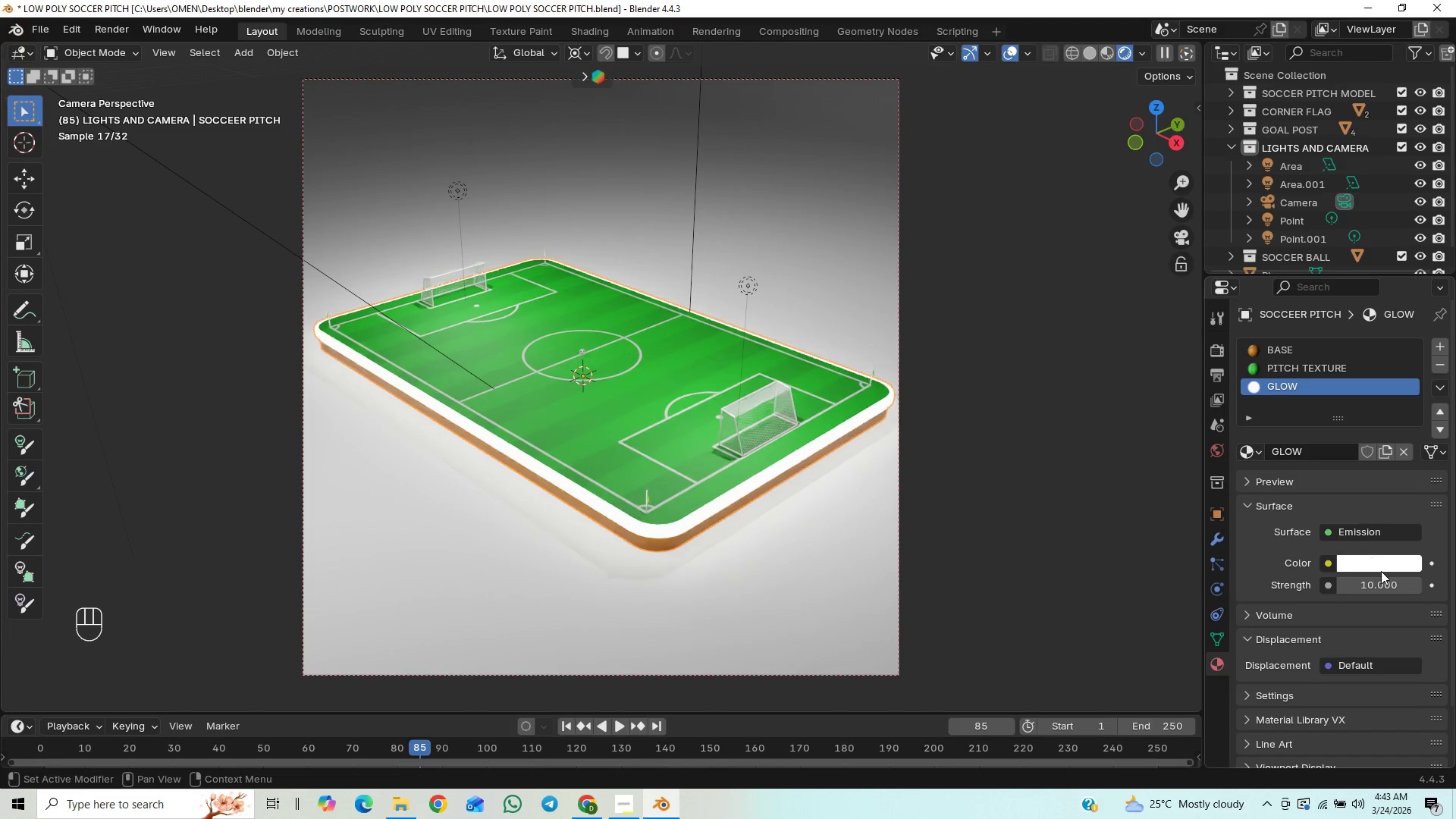 
wait(5.88)
 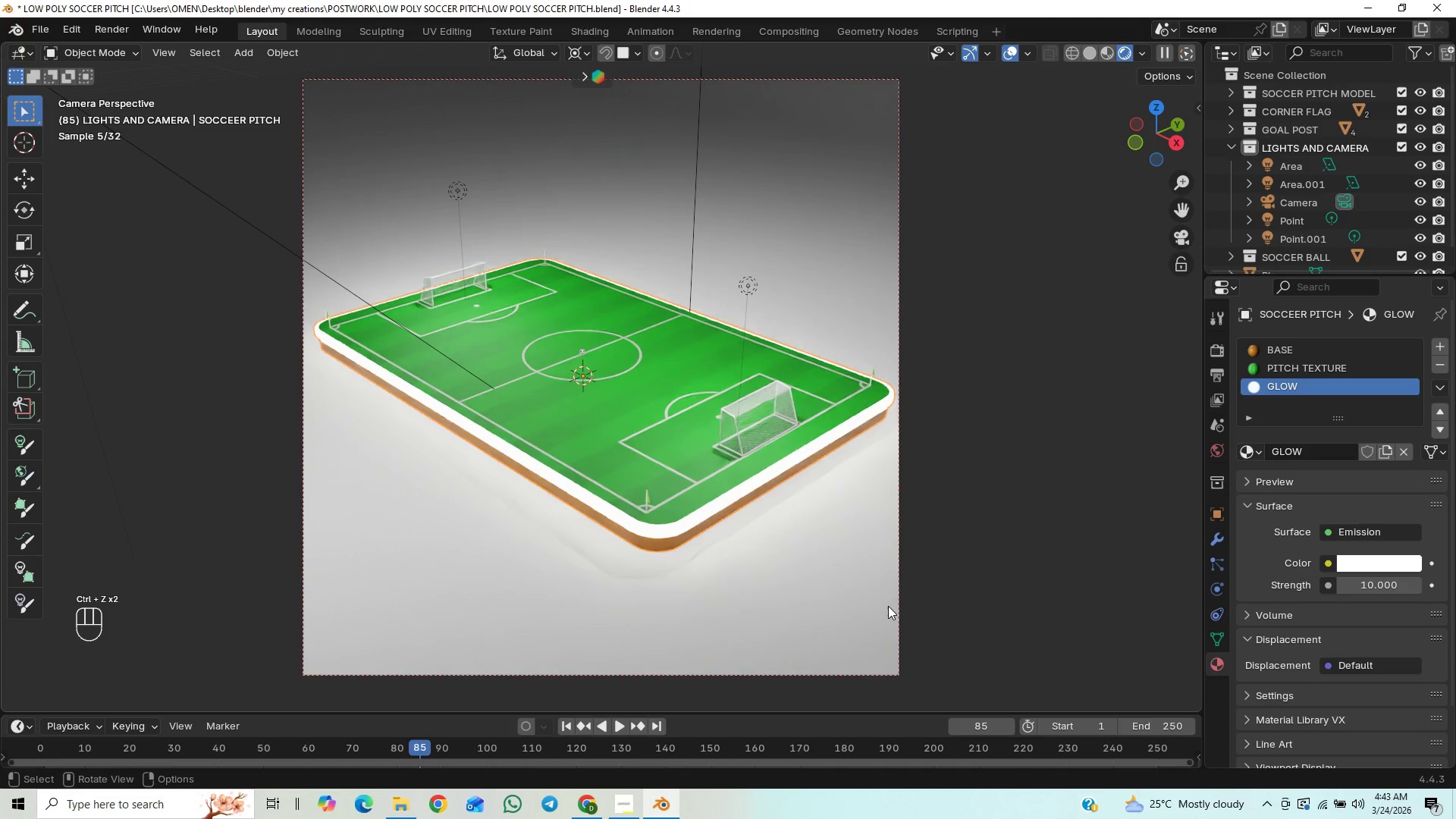 
left_click_drag(start_coordinate=[1455, 464], to_coordinate=[1455, 658])
 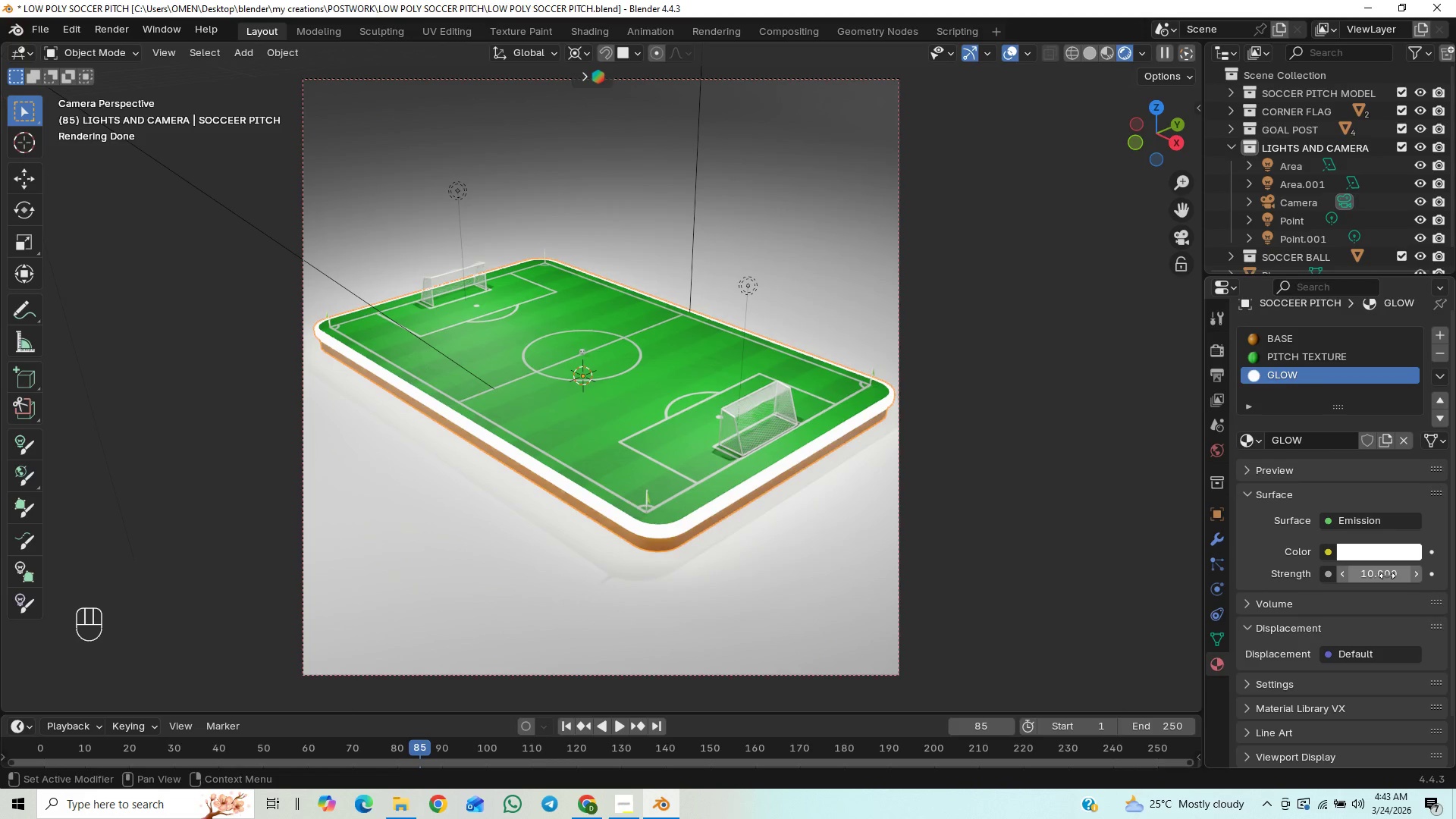 
mouse_move([1351, 557])
 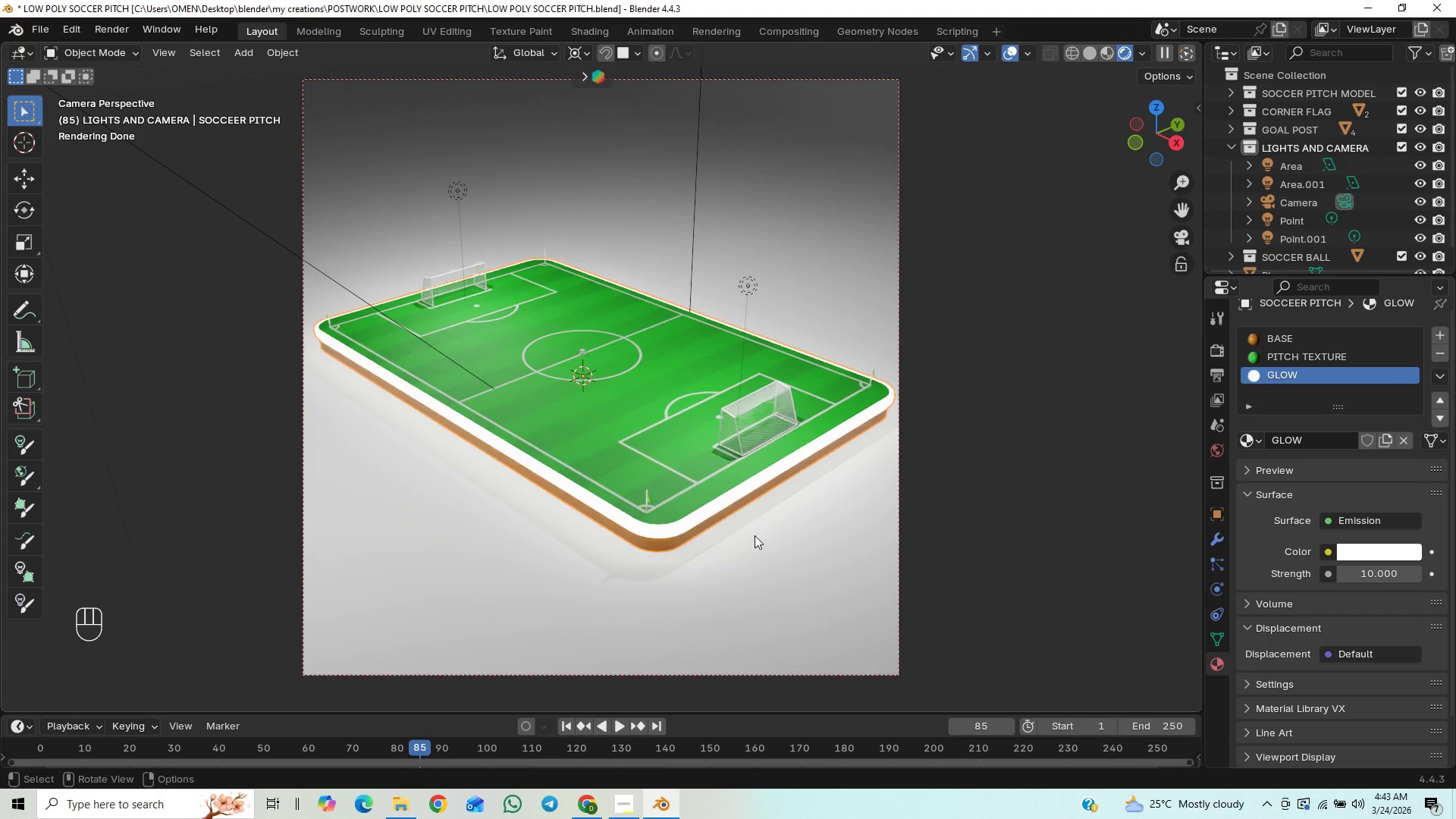 
left_click([843, 554])
 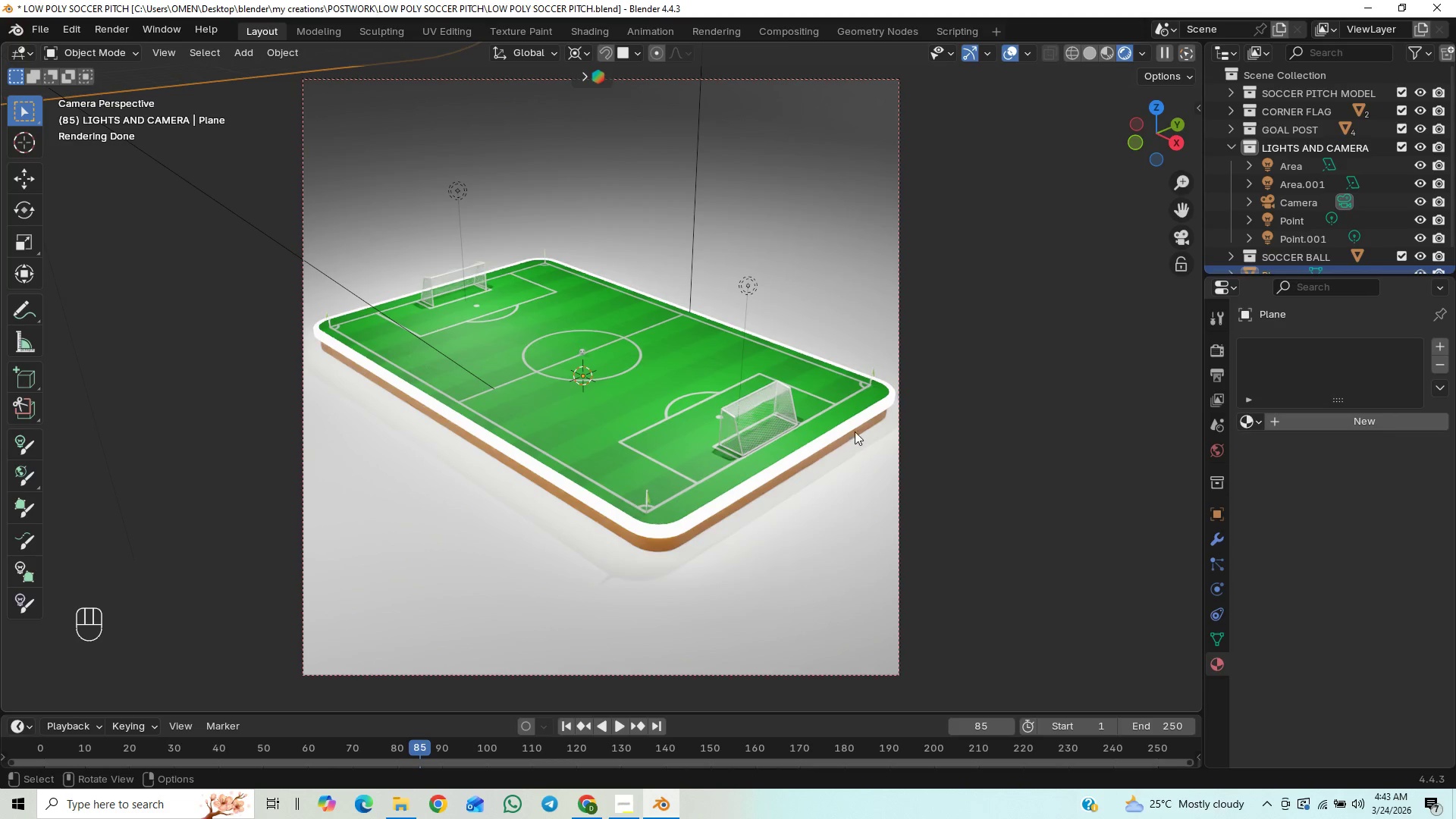 
key(Control+S)
 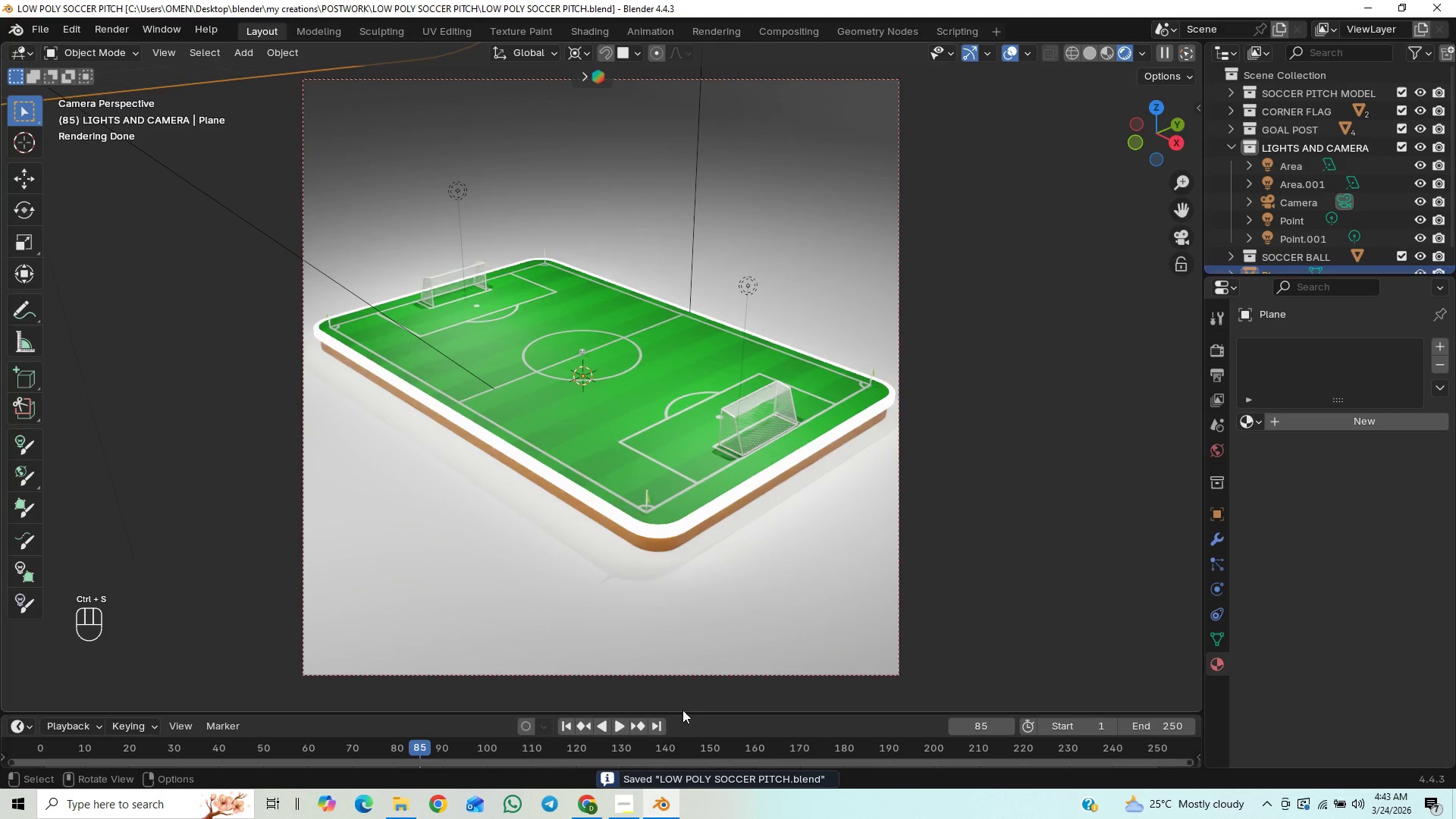 
left_click([629, 804])